 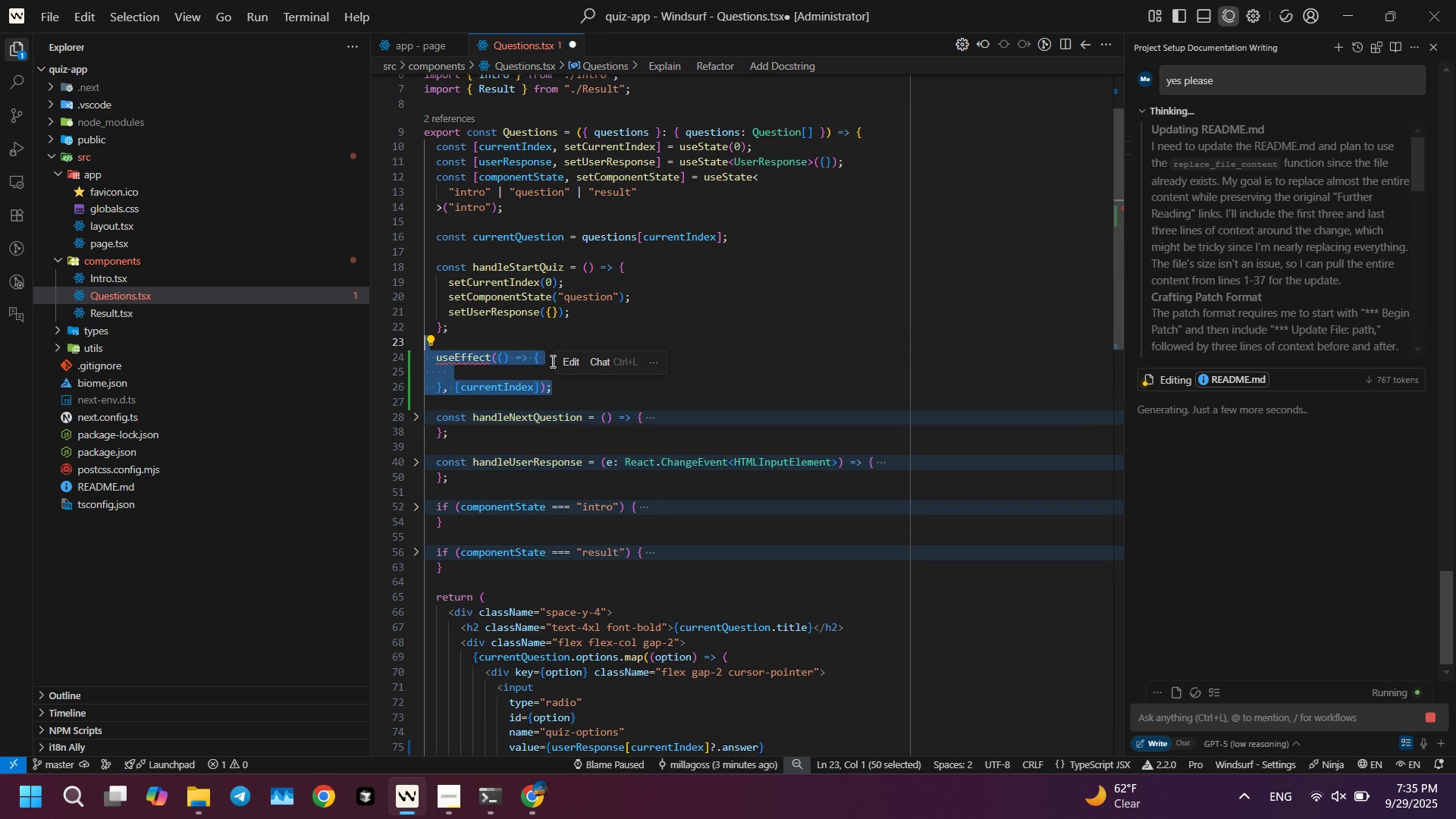 
key(Backspace)
 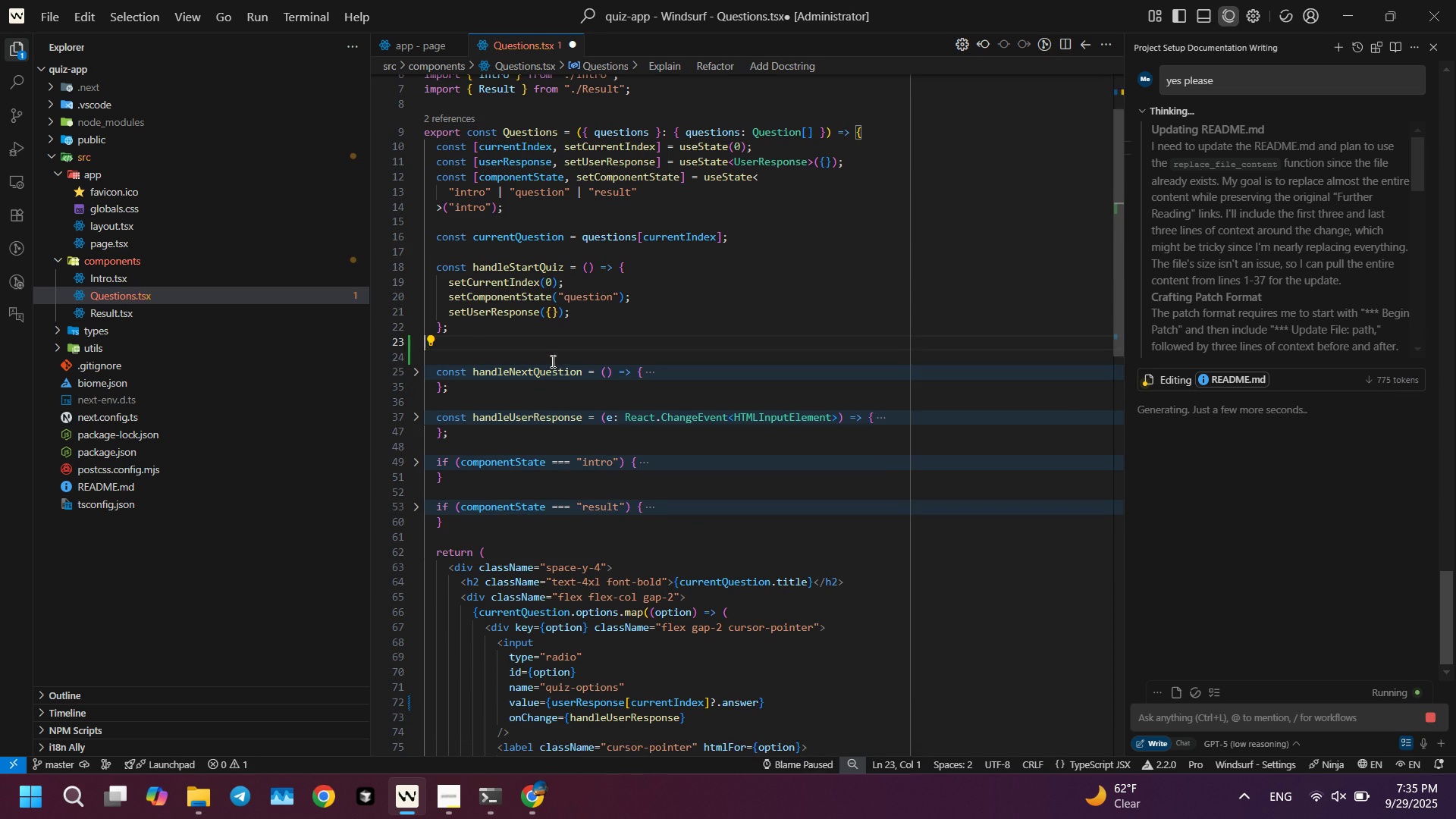 
key(Control+ControlLeft)
 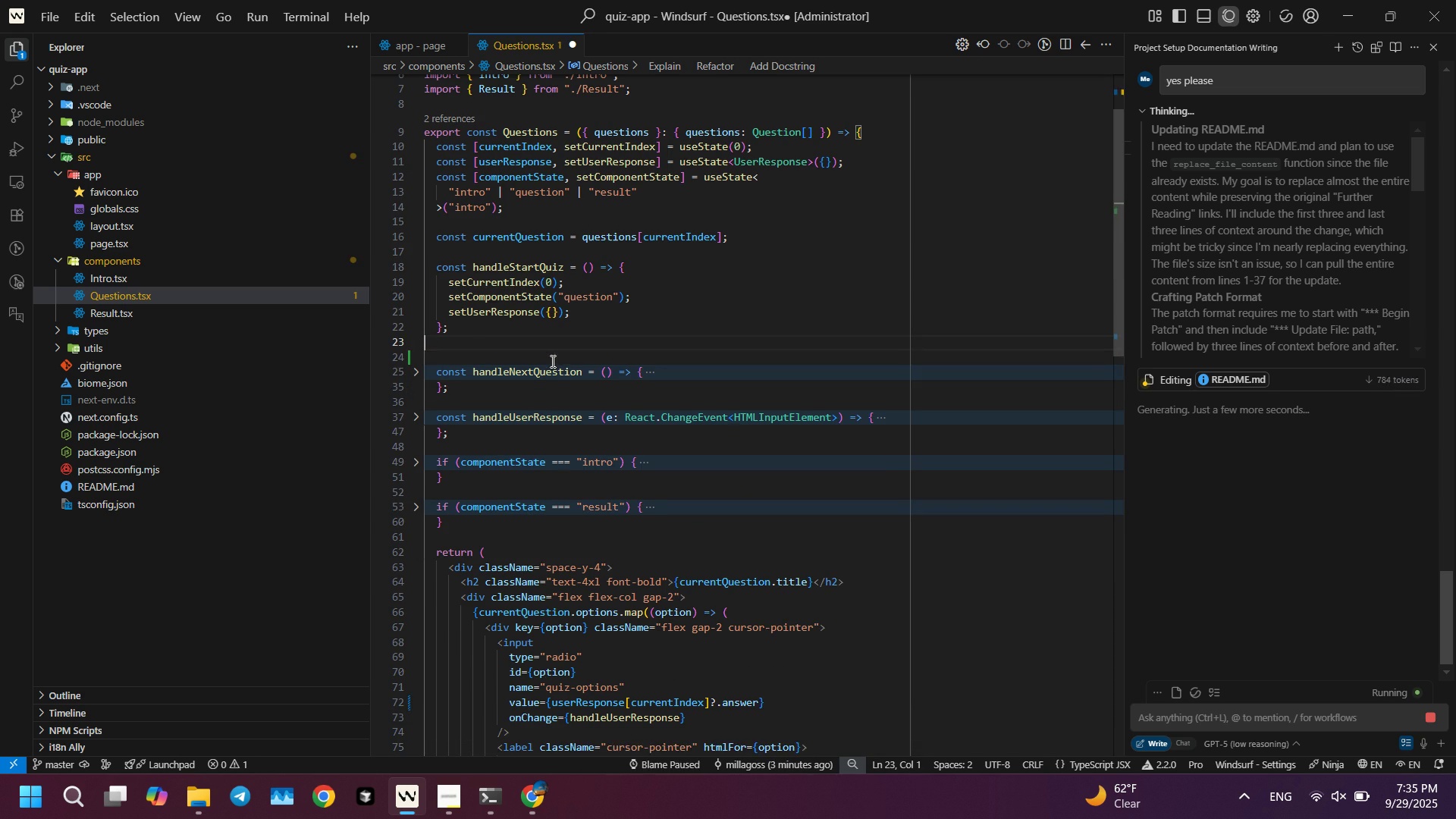 
key(Control+S)
 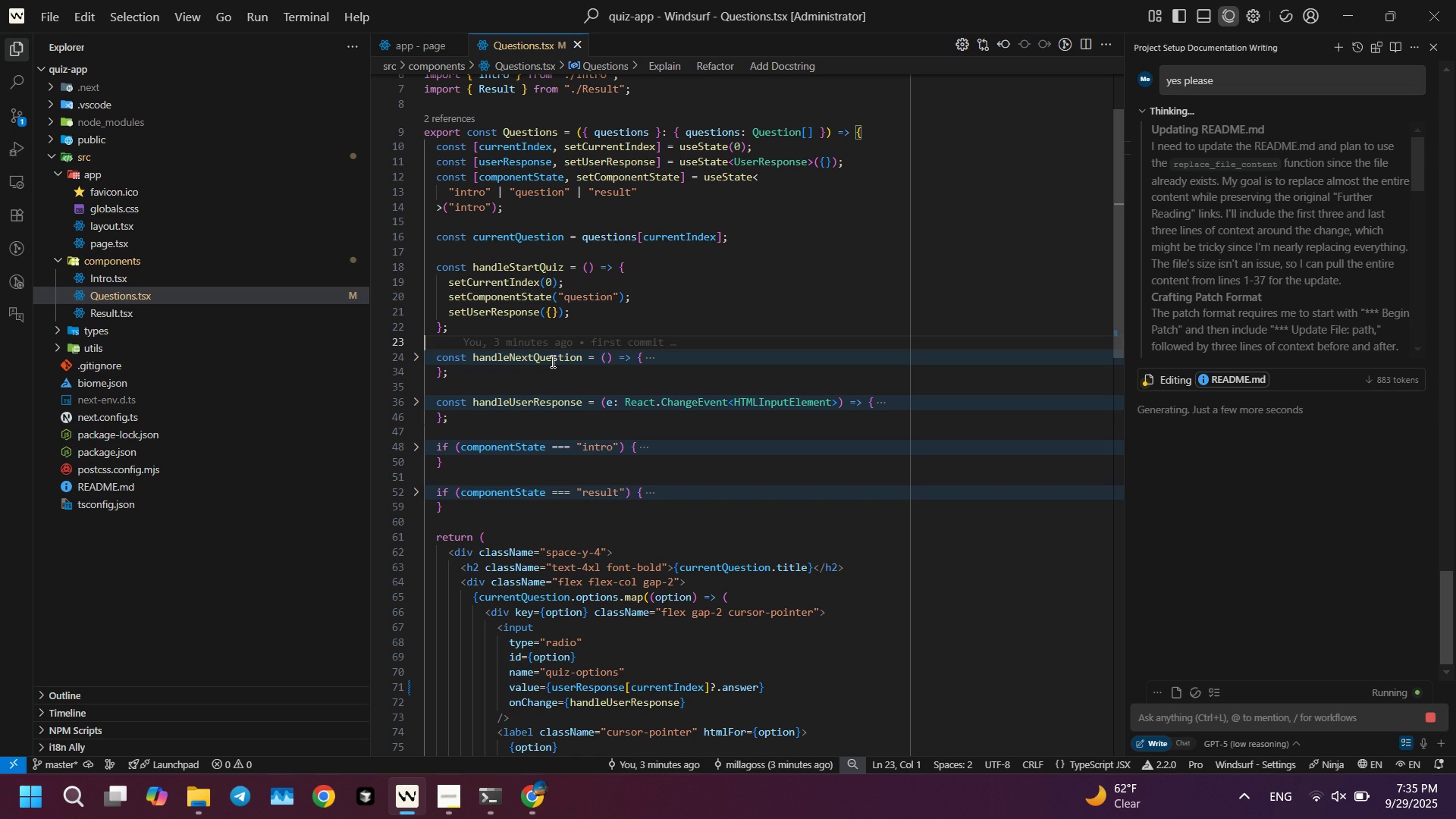 
left_click([681, 331])
 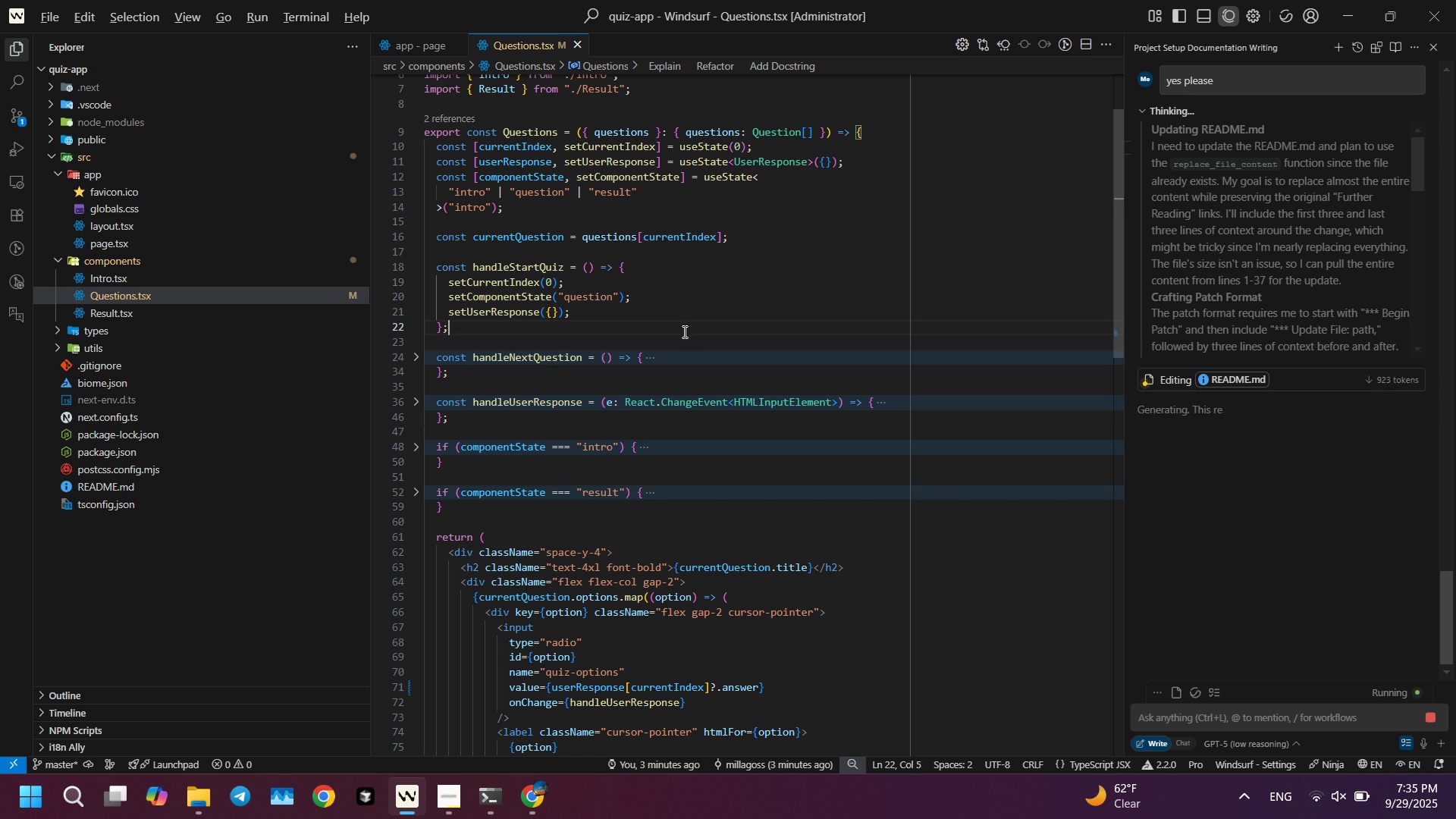 
key(Alt+AltLeft)
 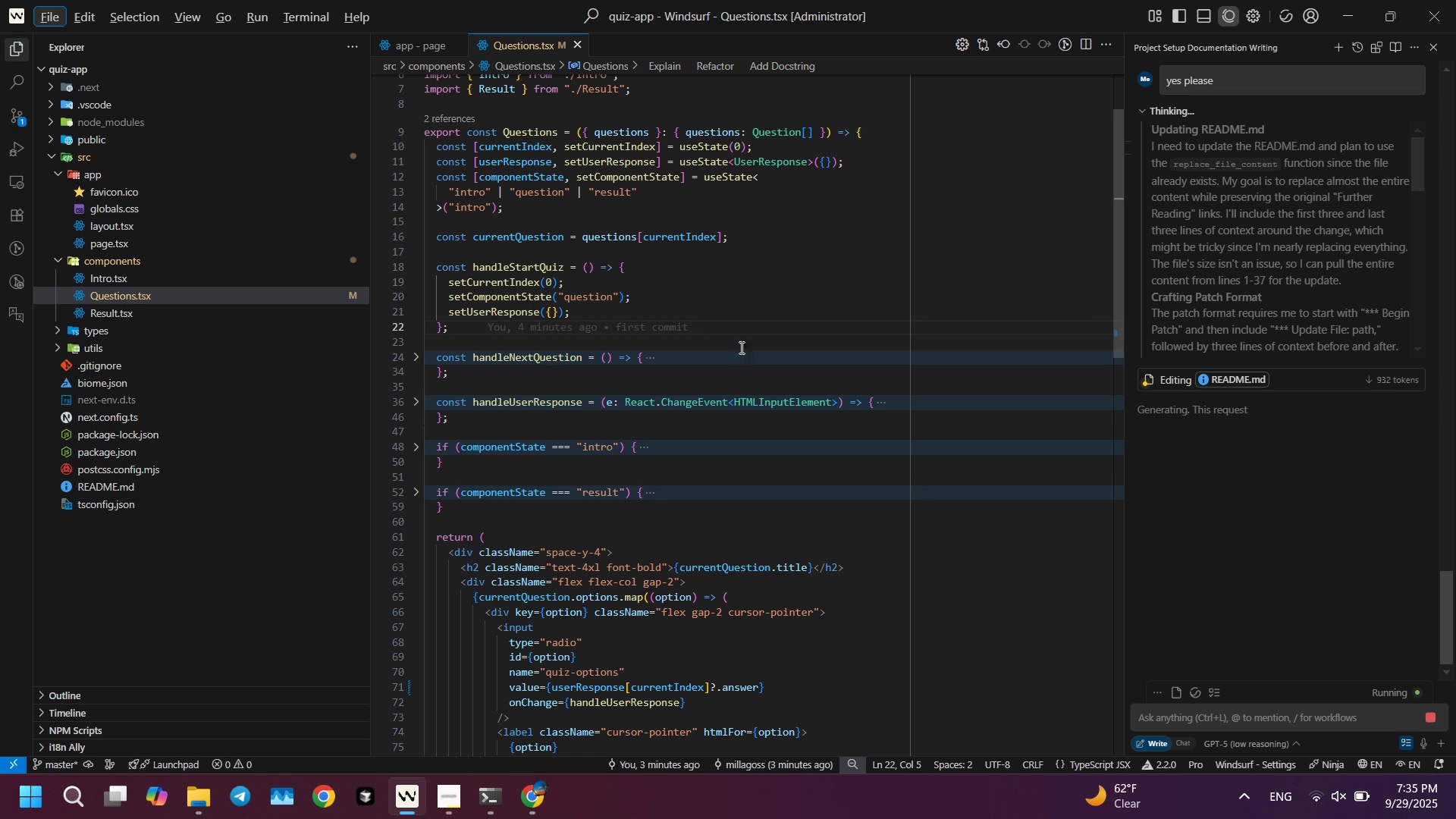 
key(Alt+AltLeft)
 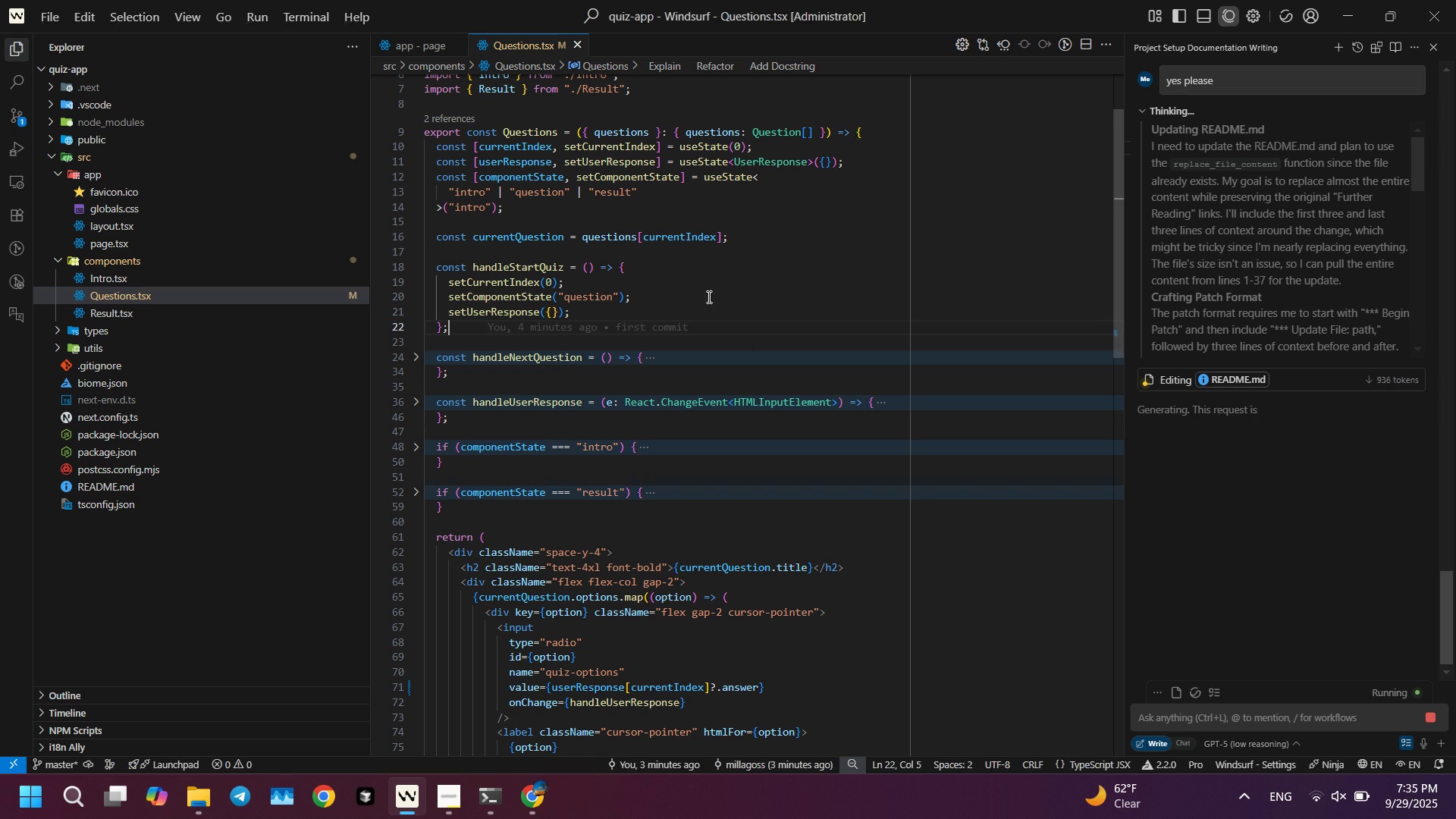 
key(Alt+Tab)
 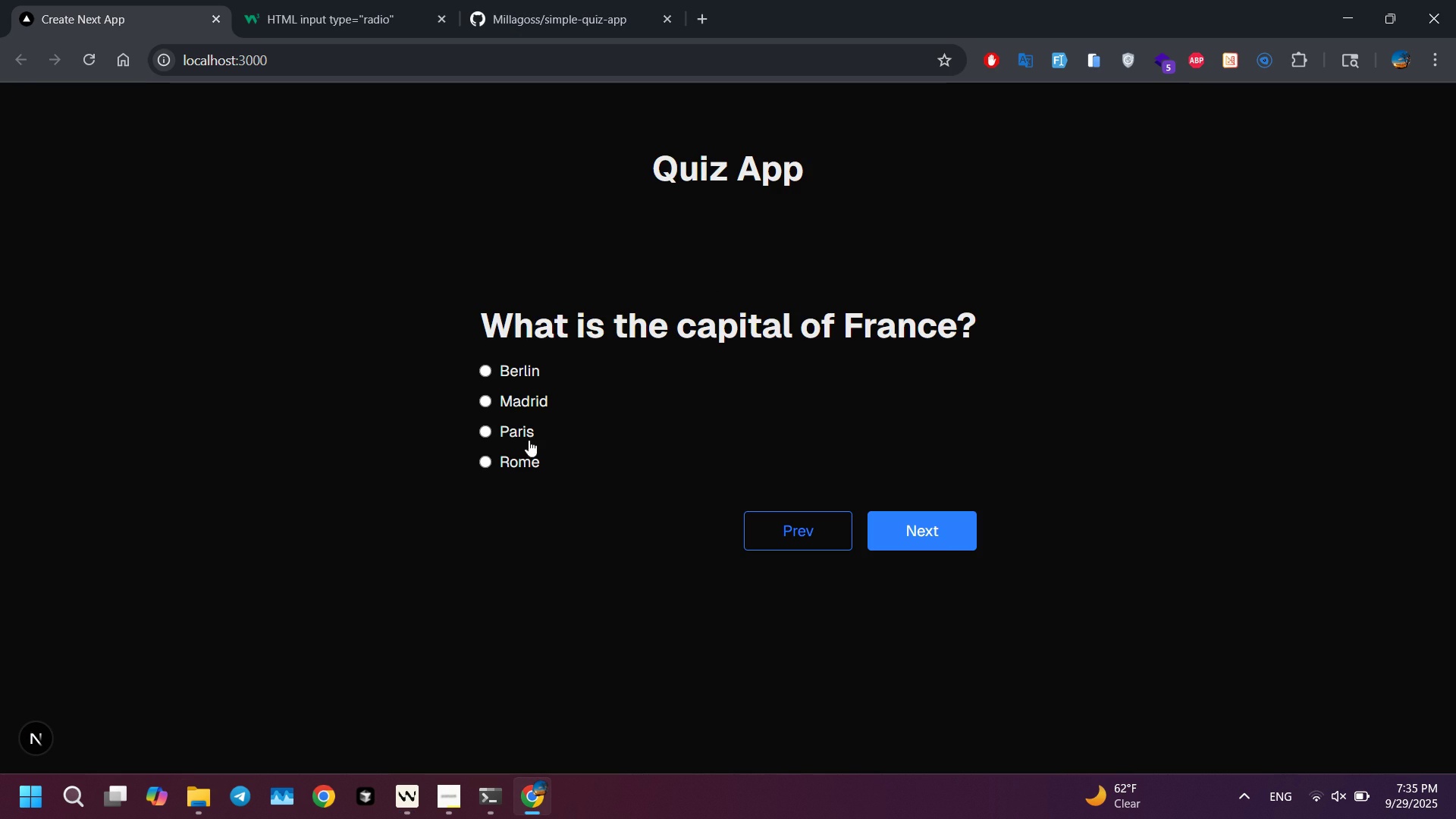 
left_click([522, 435])
 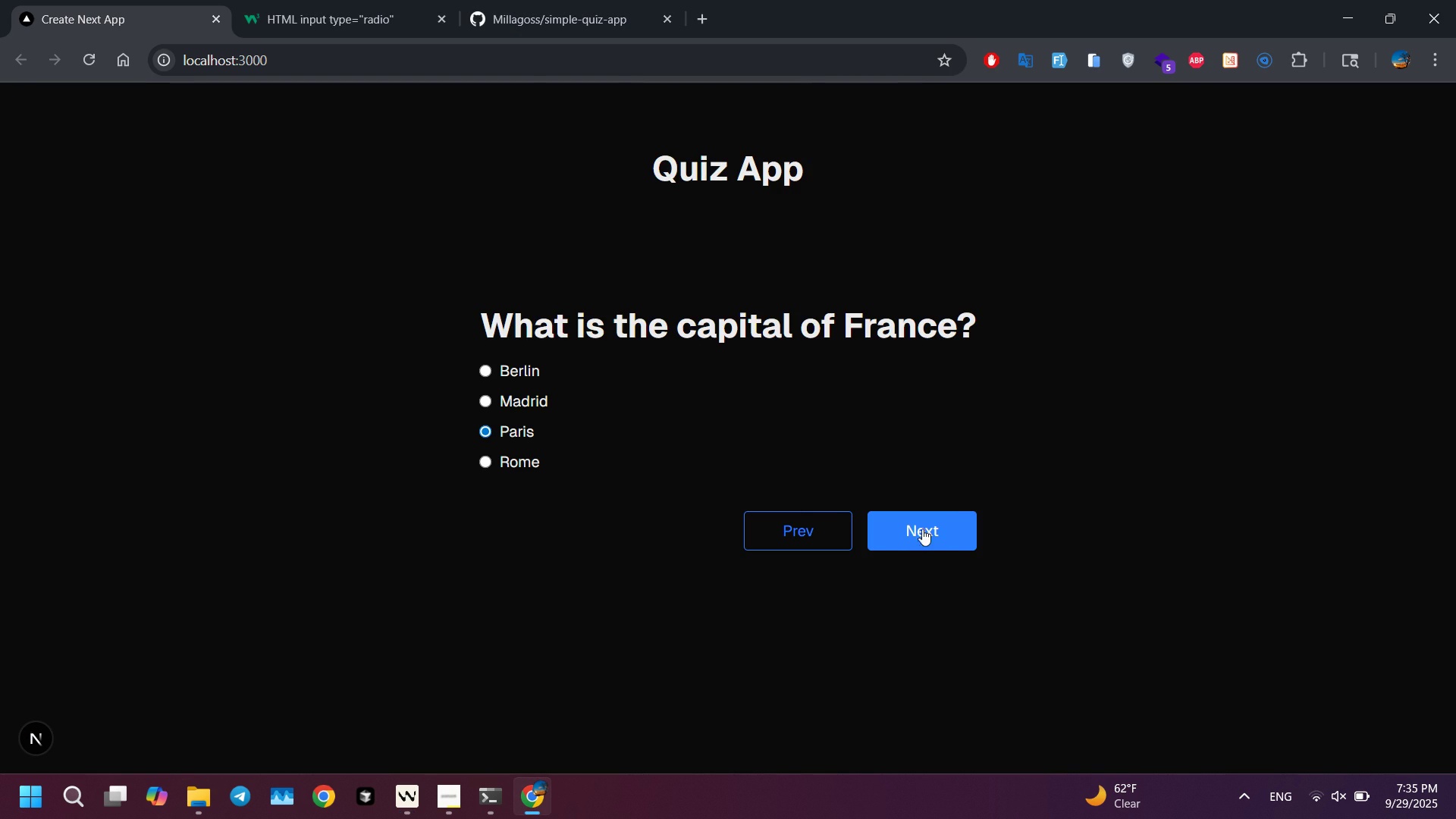 
left_click([922, 529])
 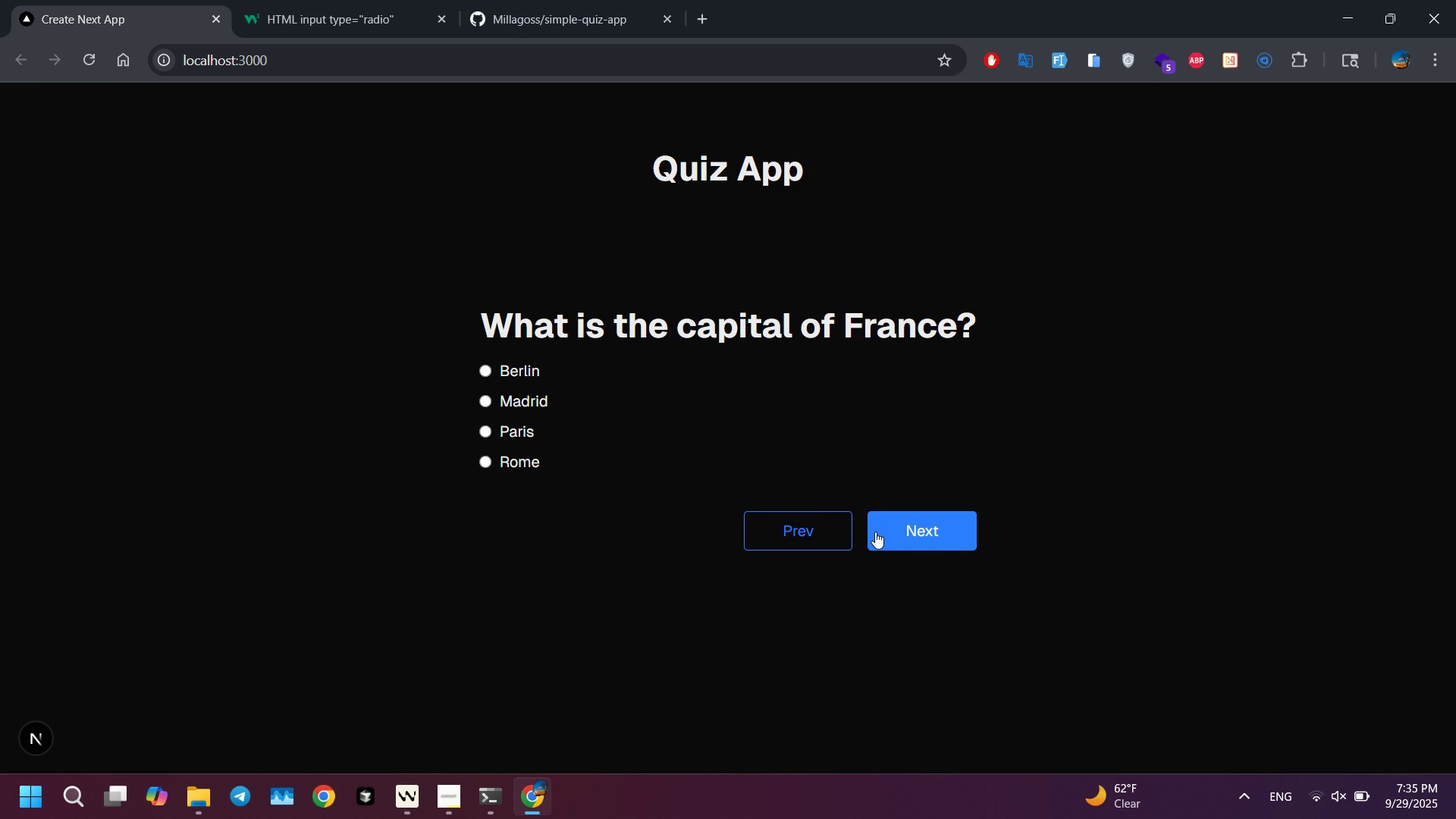 
left_click([875, 532])
 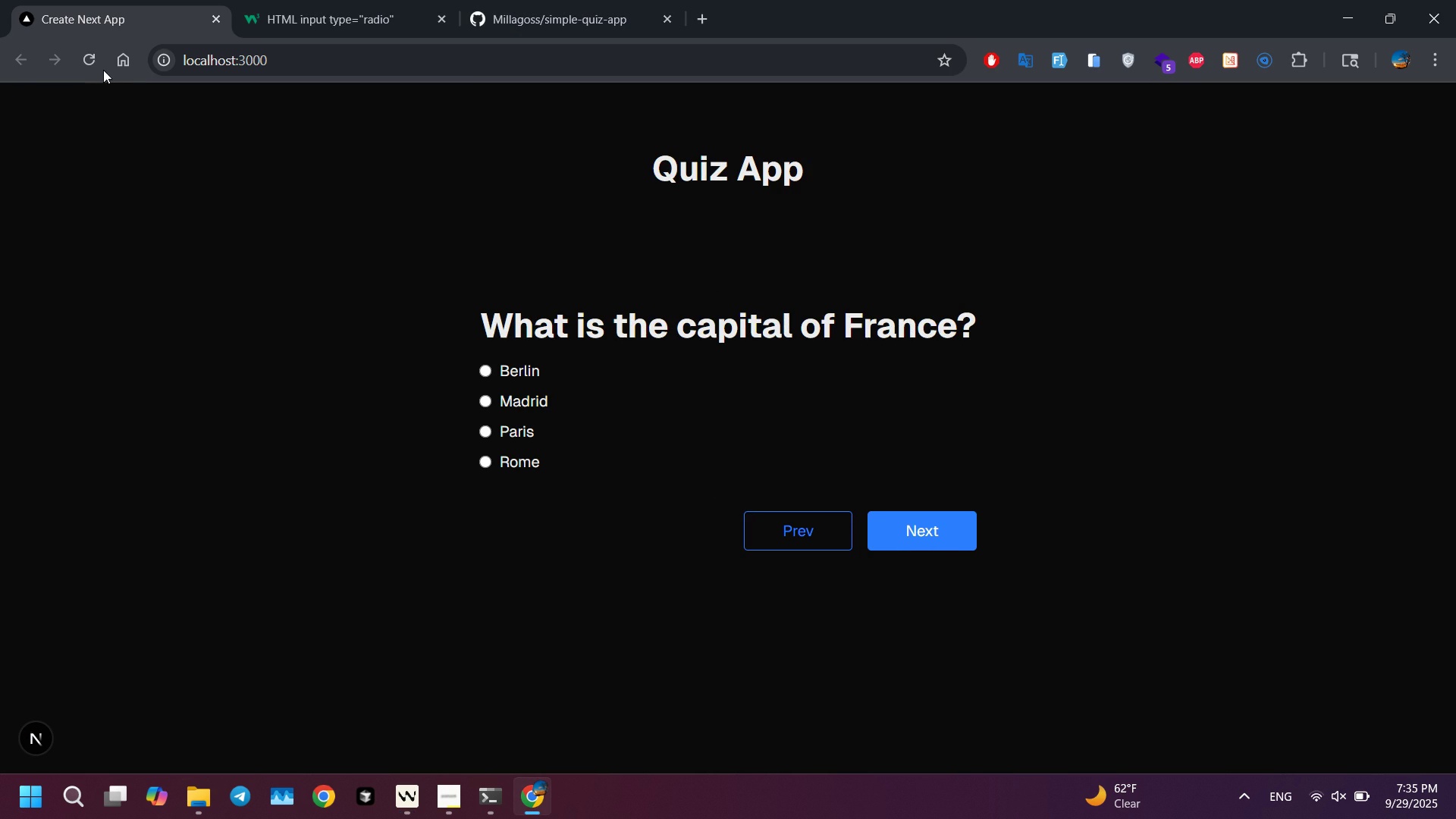 
key(Alt+AltLeft)
 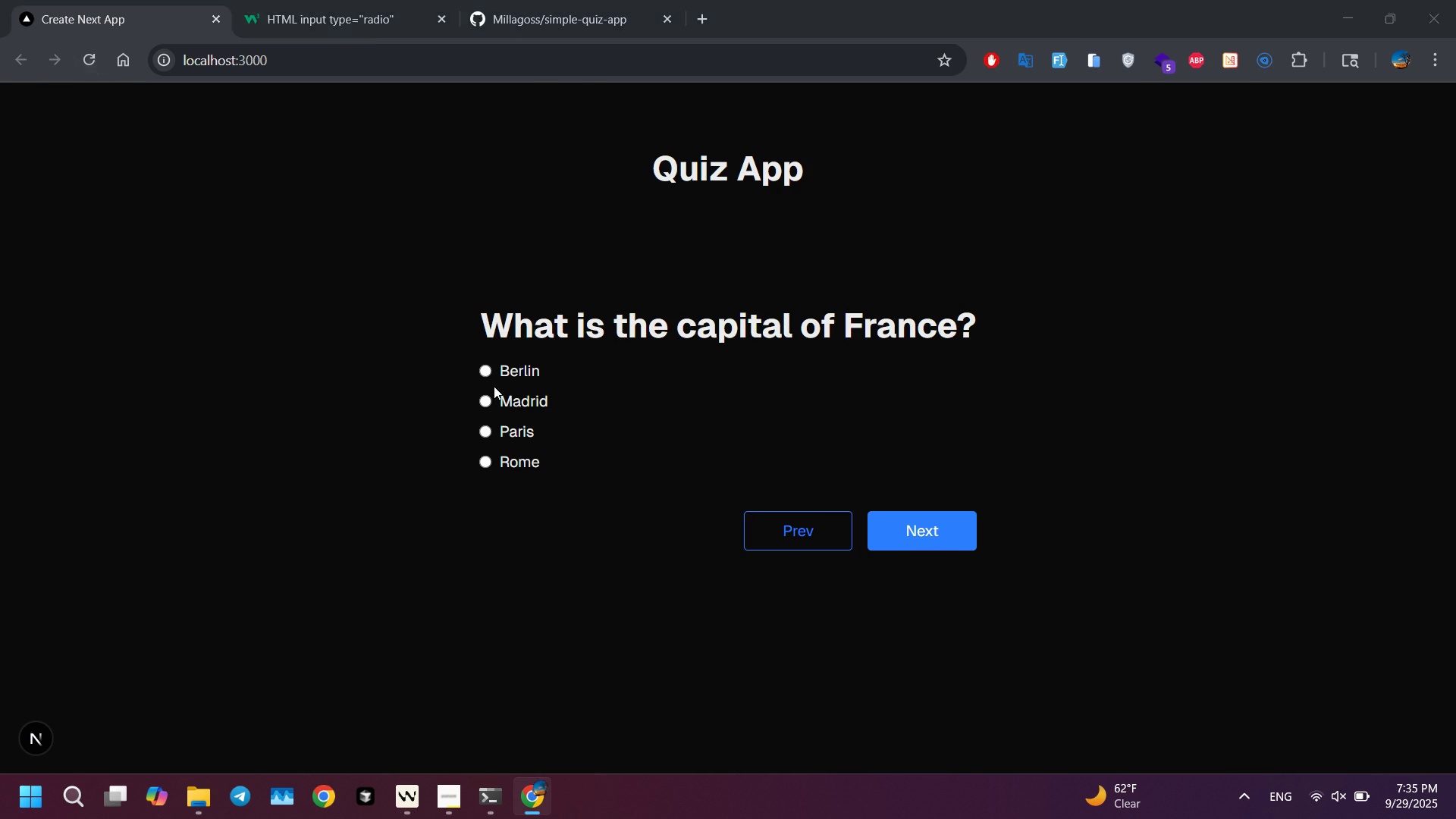 
key(Alt+Tab)
 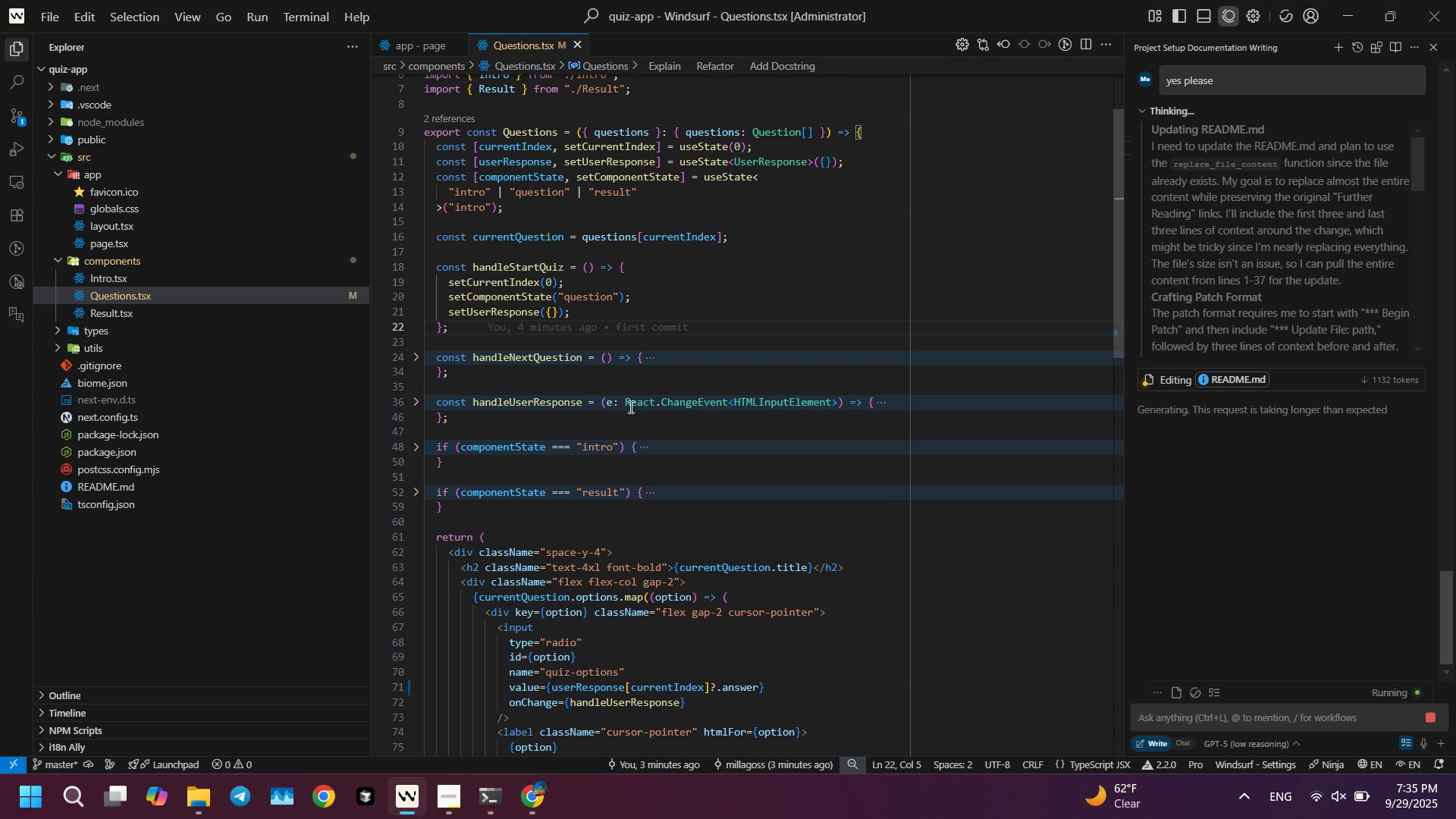 
scroll: coordinate [659, 435], scroll_direction: down, amount: 5.0
 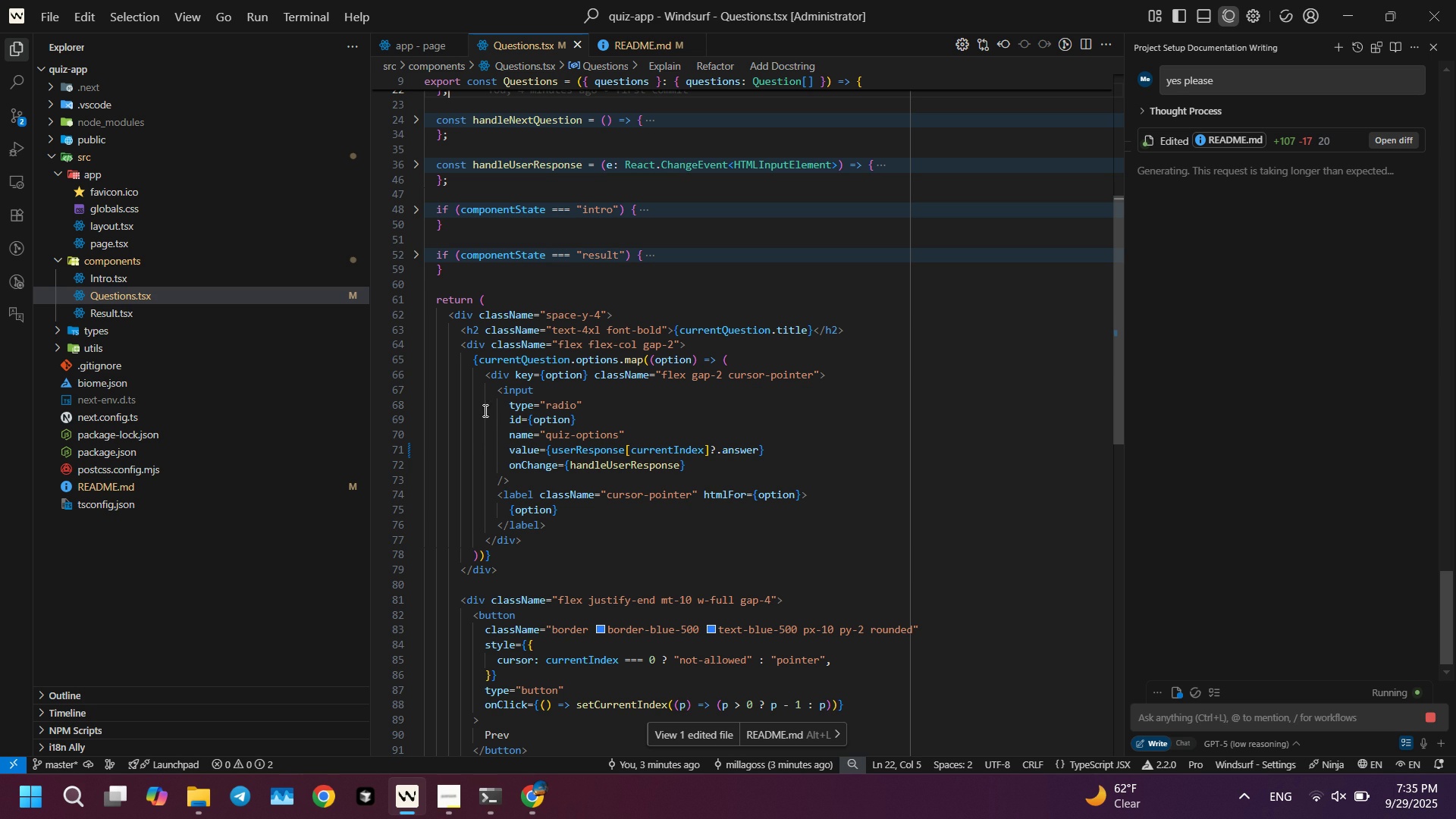 
wait(14.46)
 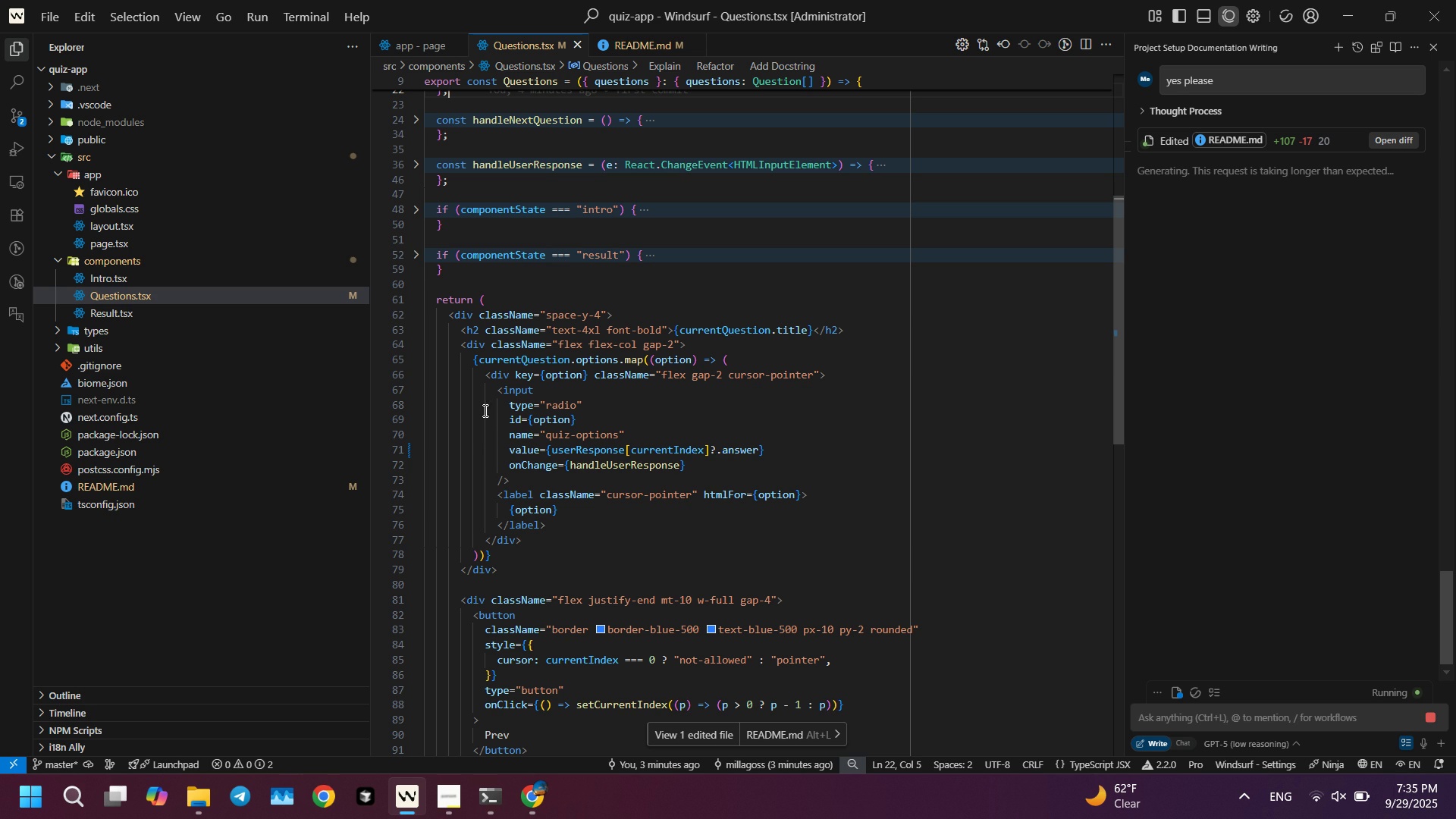 
left_click([228, 489])
 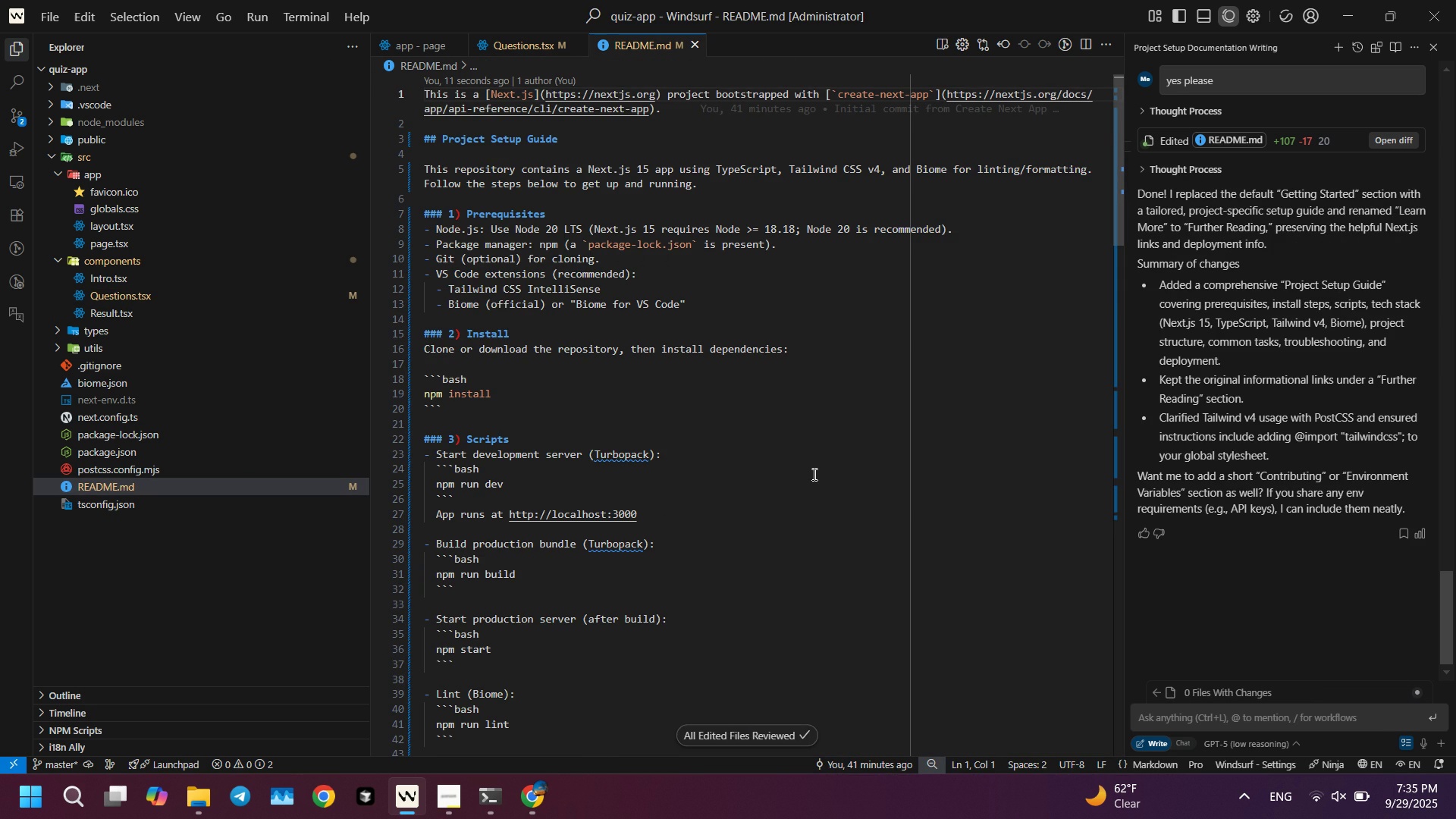 
scroll: coordinate [813, 474], scroll_direction: down, amount: 29.0
 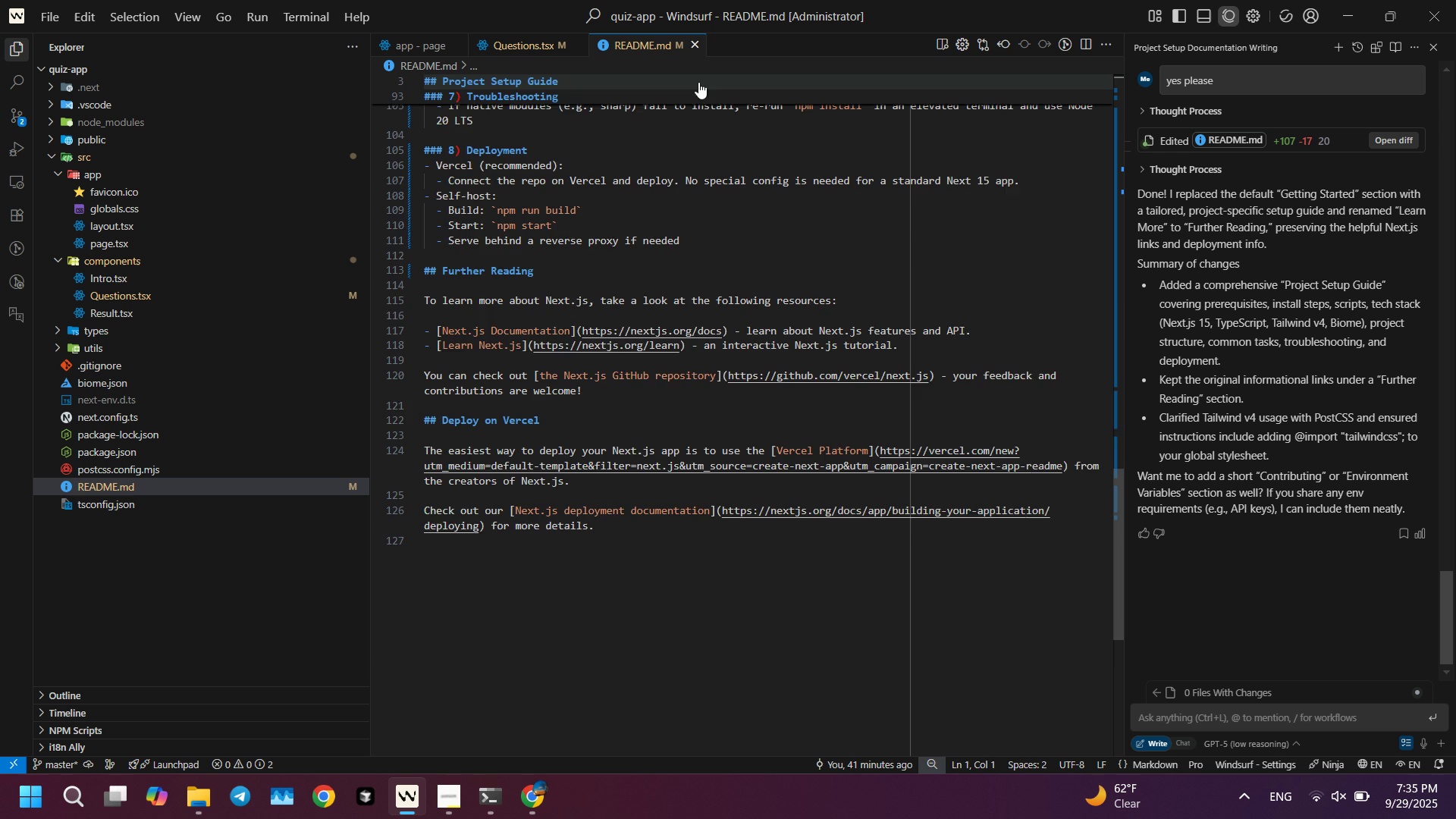 
scroll: coordinate [639, 391], scroll_direction: up, amount: 40.0
 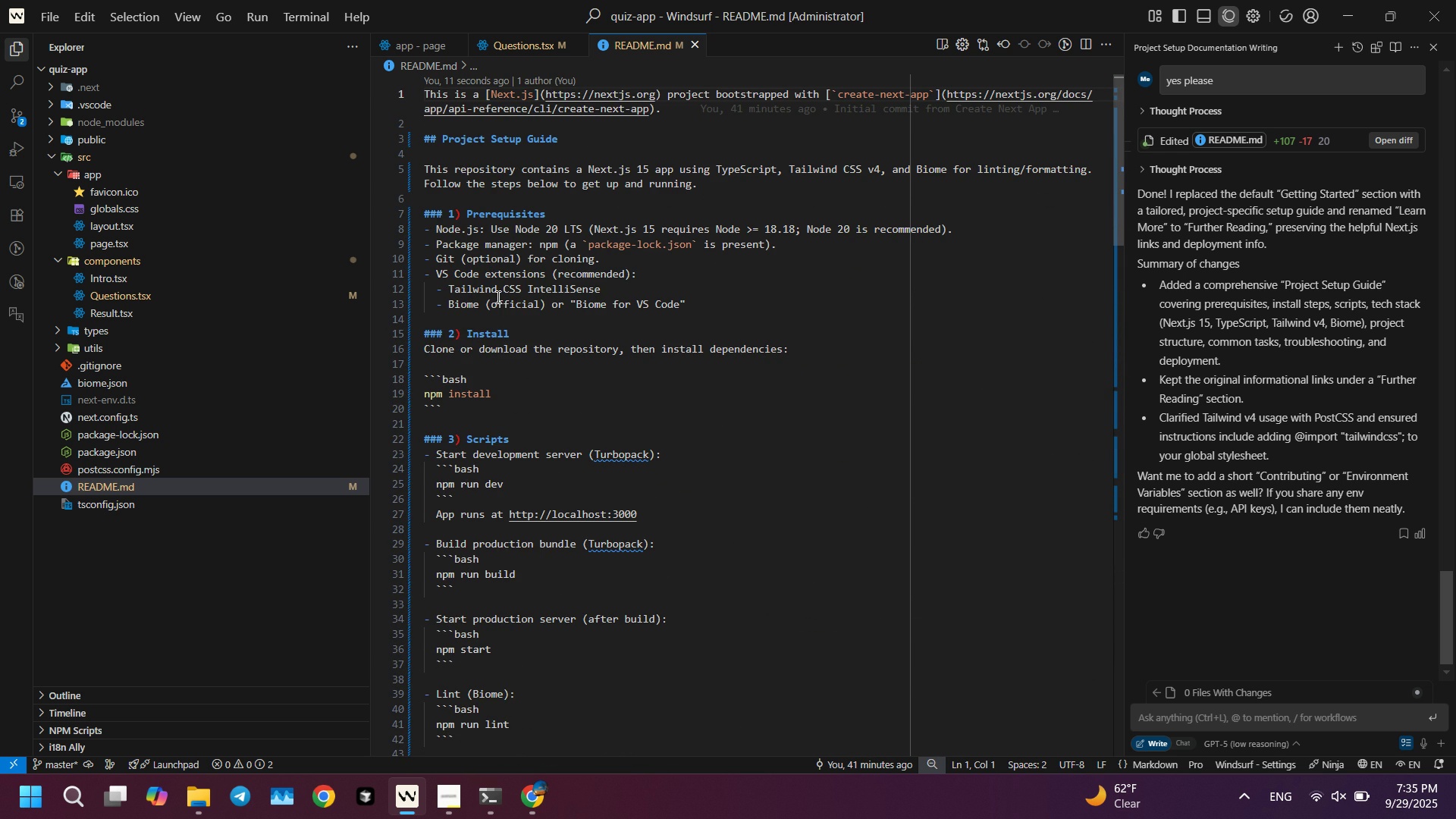 
wait(7.2)
 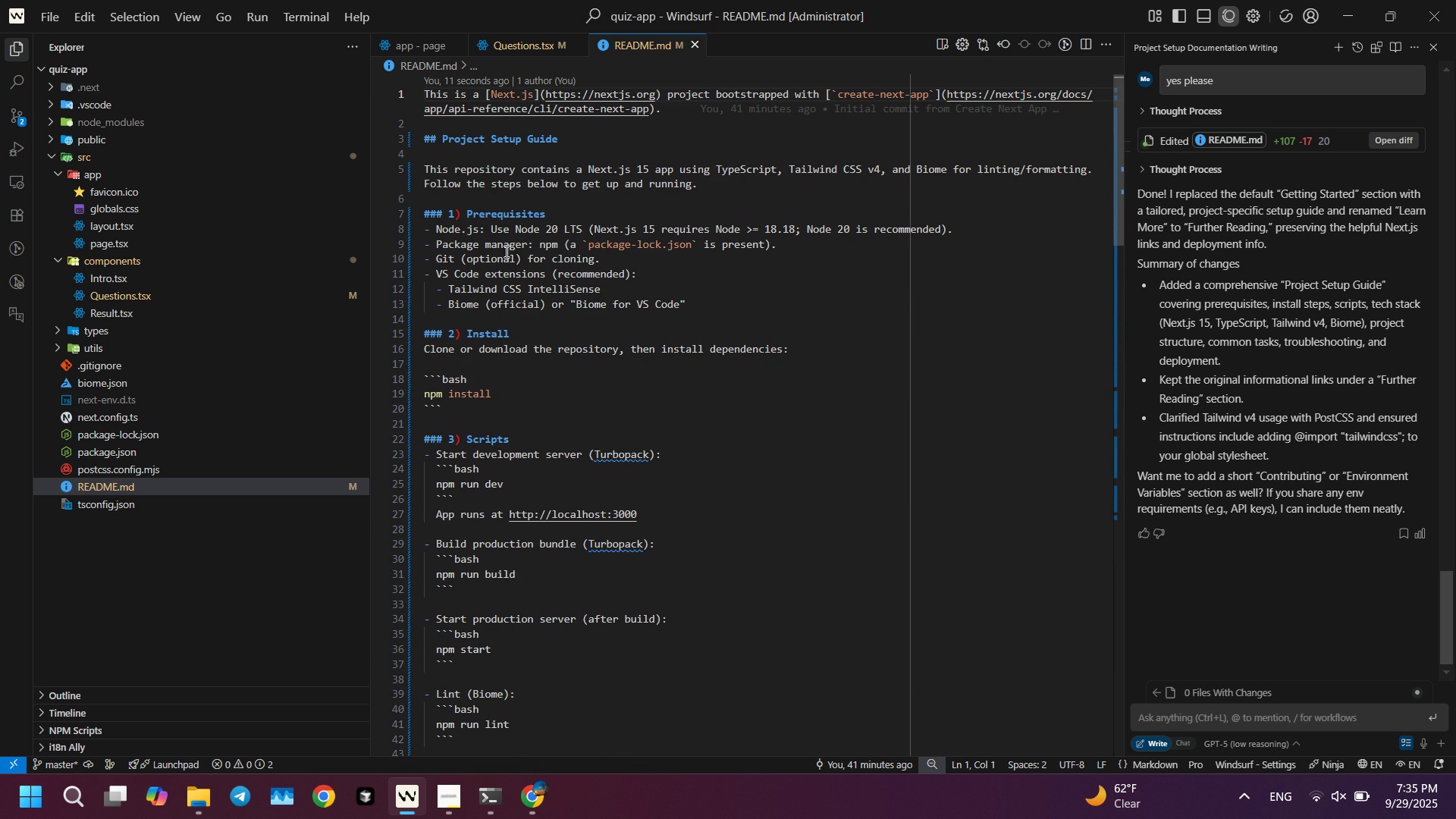 
scroll: coordinate [695, 375], scroll_direction: down, amount: 2.0
 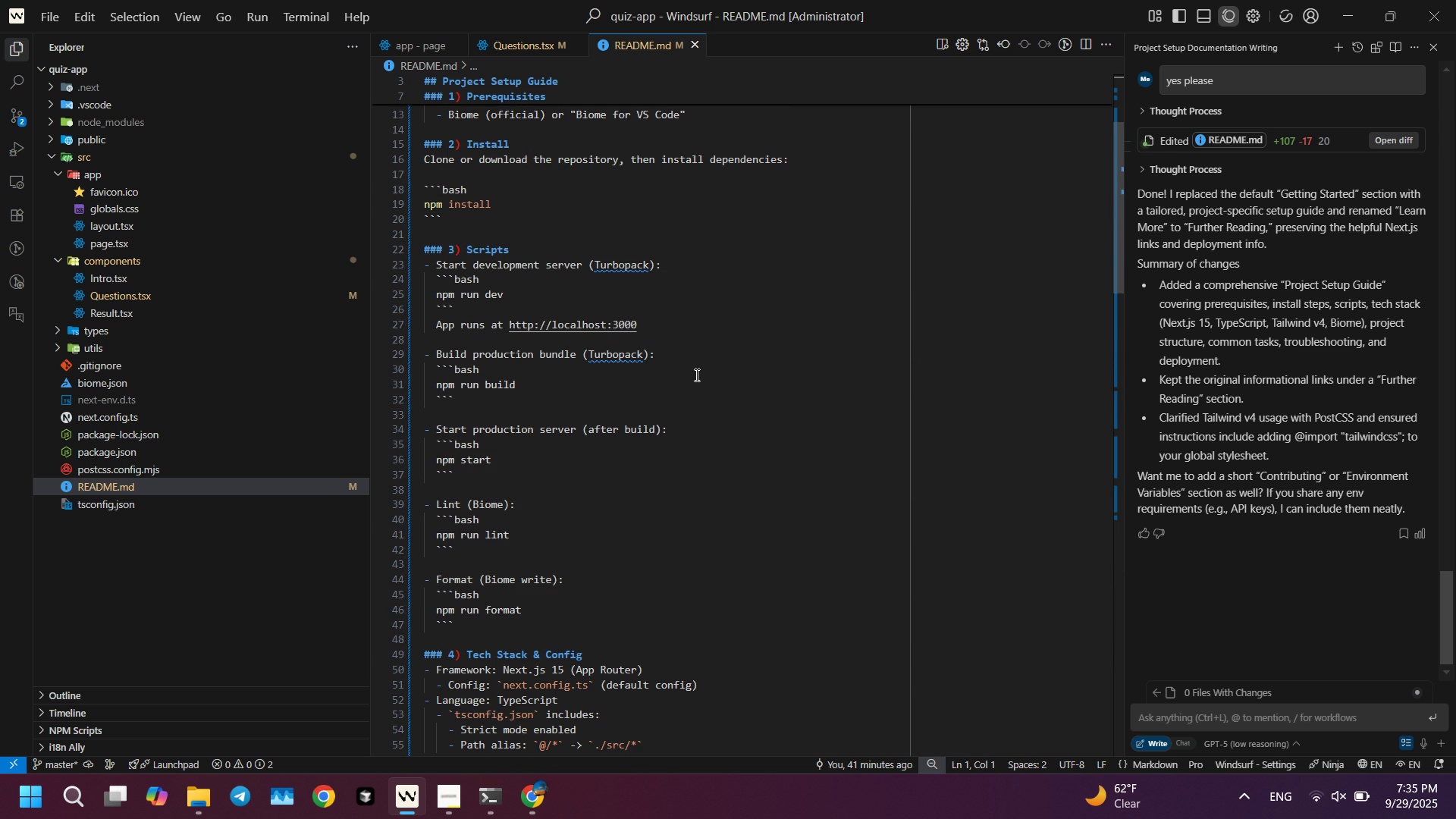 
scroll: coordinate [695, 375], scroll_direction: up, amount: 8.0
 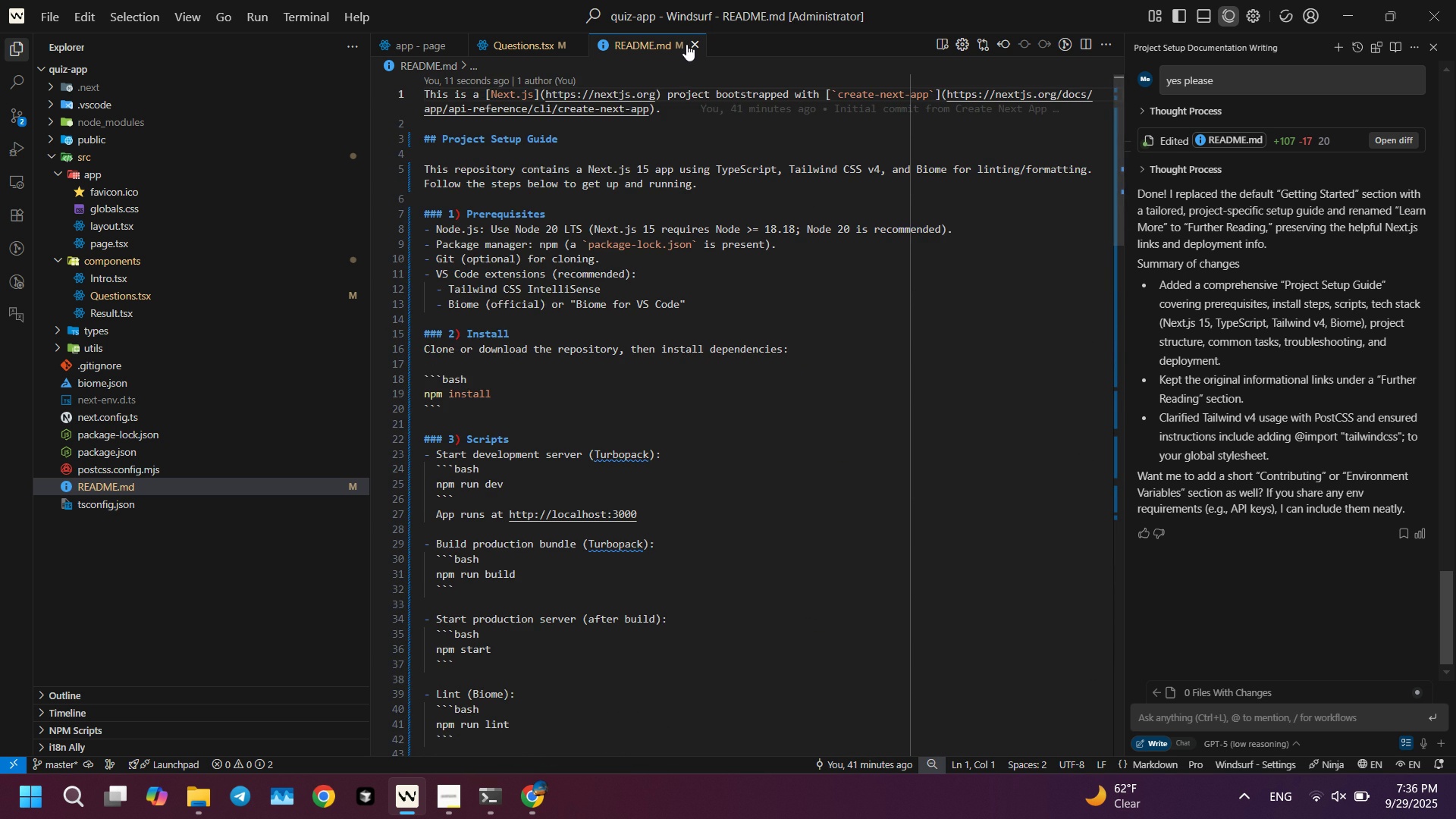 
left_click([688, 43])
 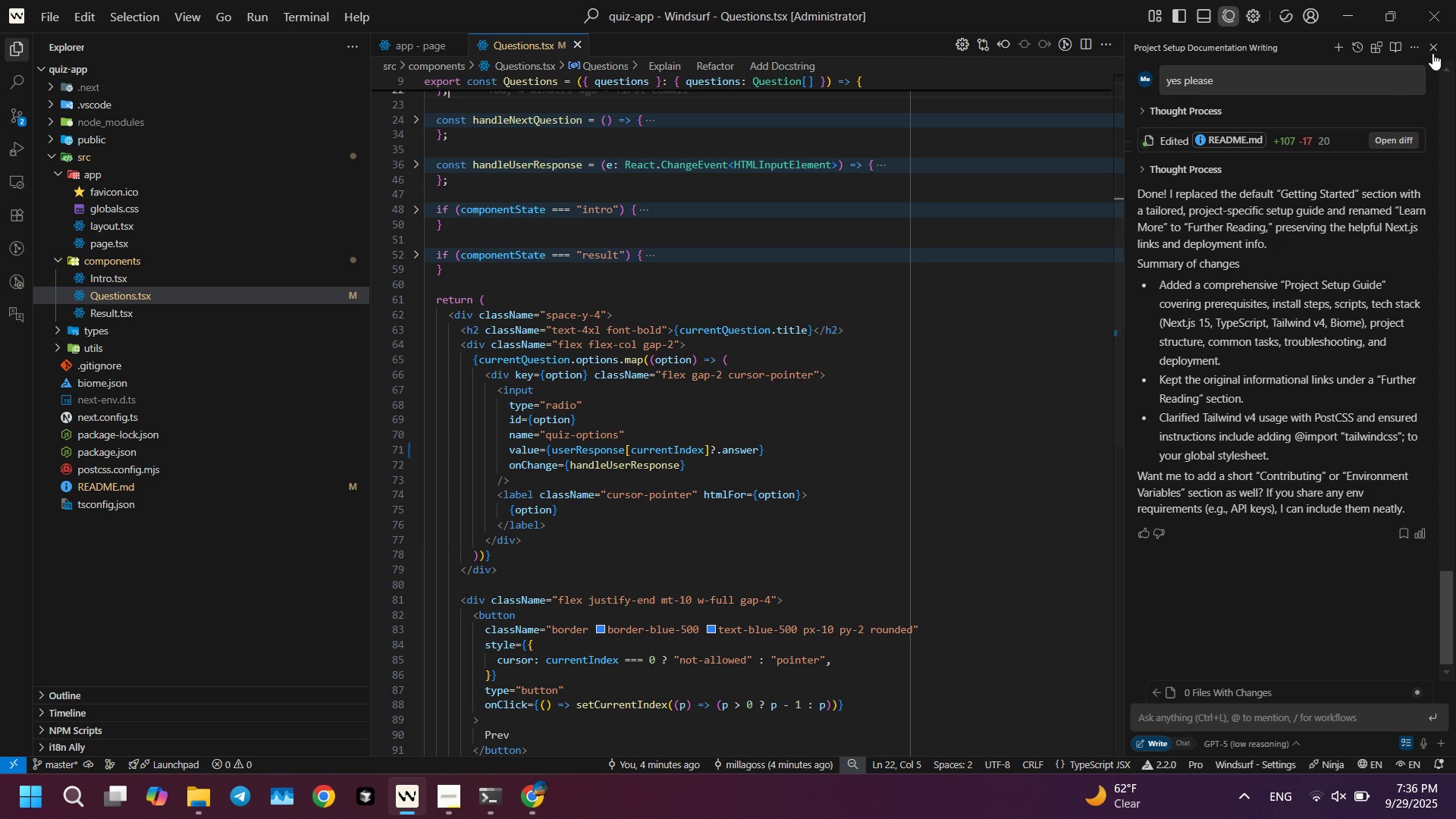 
left_click([1439, 46])
 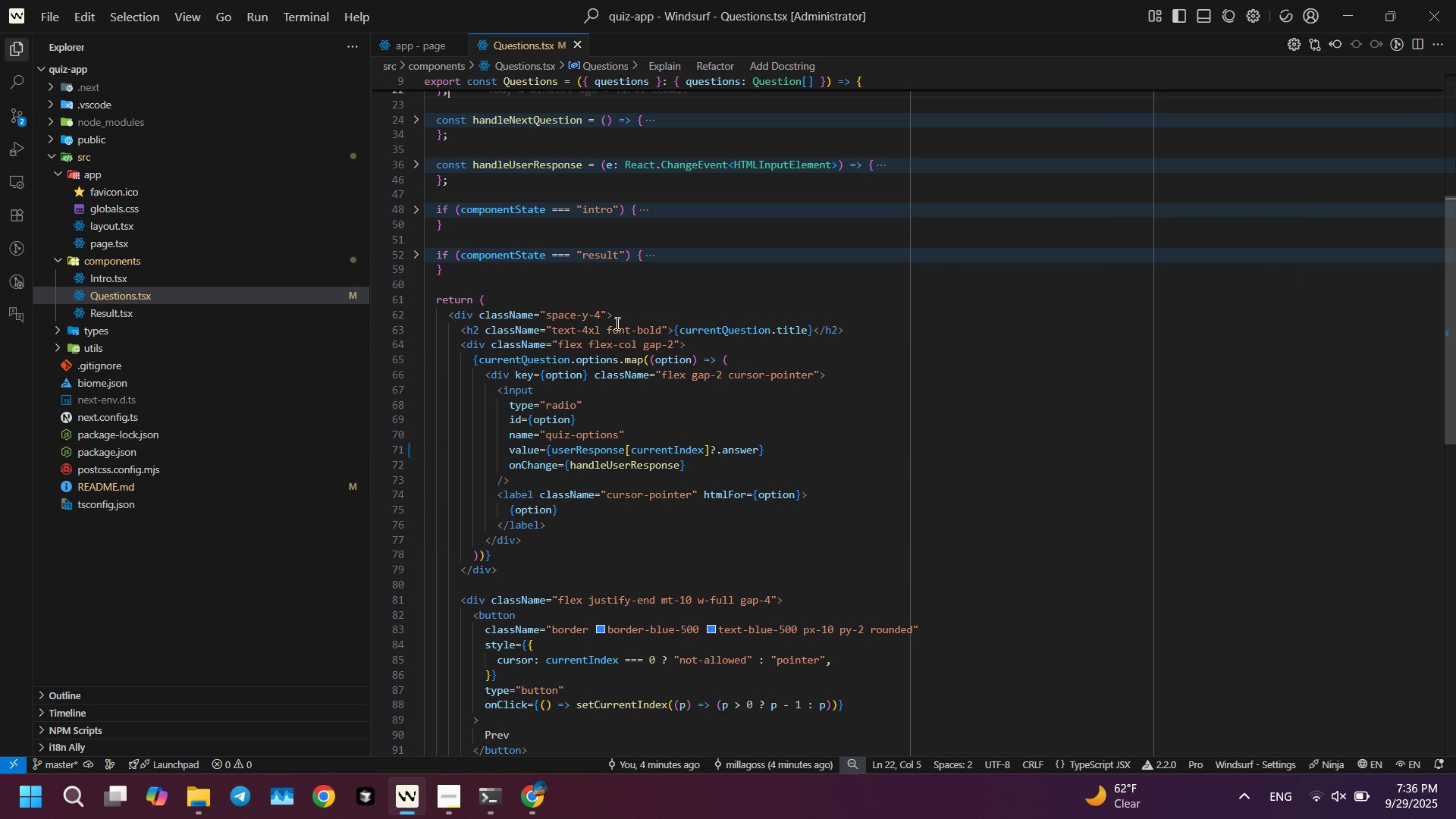 
scroll: coordinate [551, 313], scroll_direction: up, amount: 6.0
 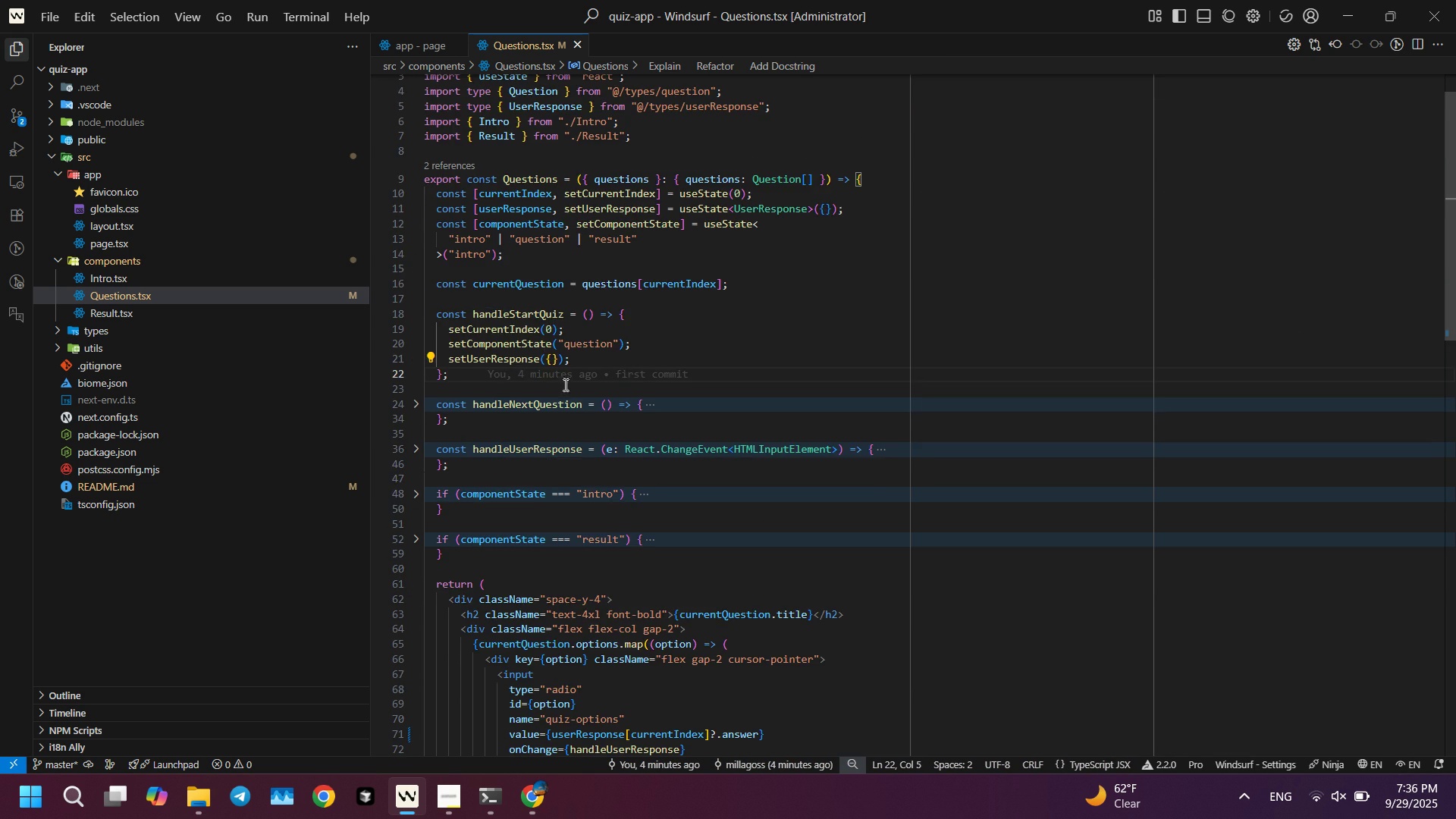 
scroll: coordinate [577, 393], scroll_direction: down, amount: 7.0
 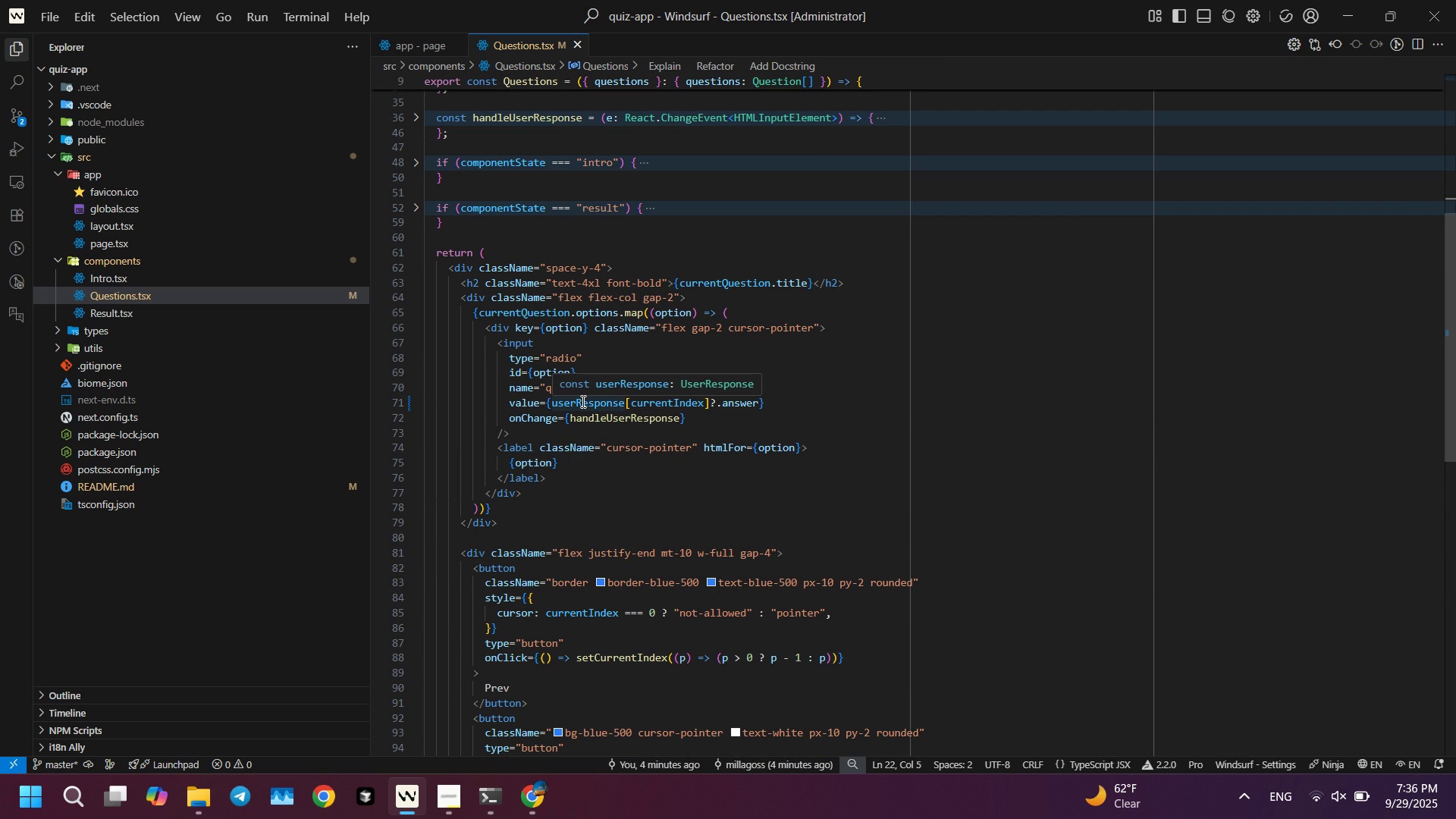 
wait(5.46)
 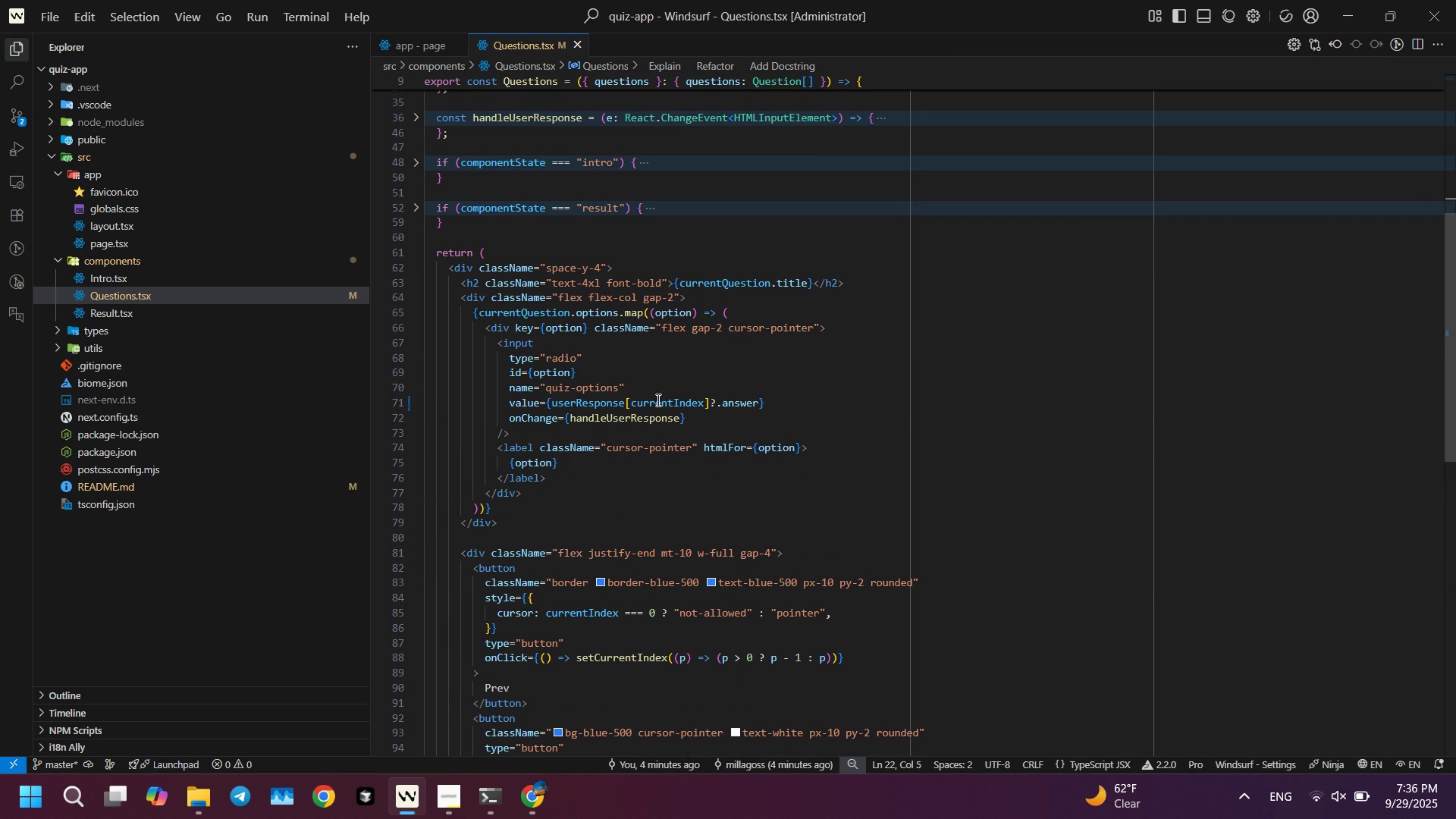 
key(Alt+AltLeft)
 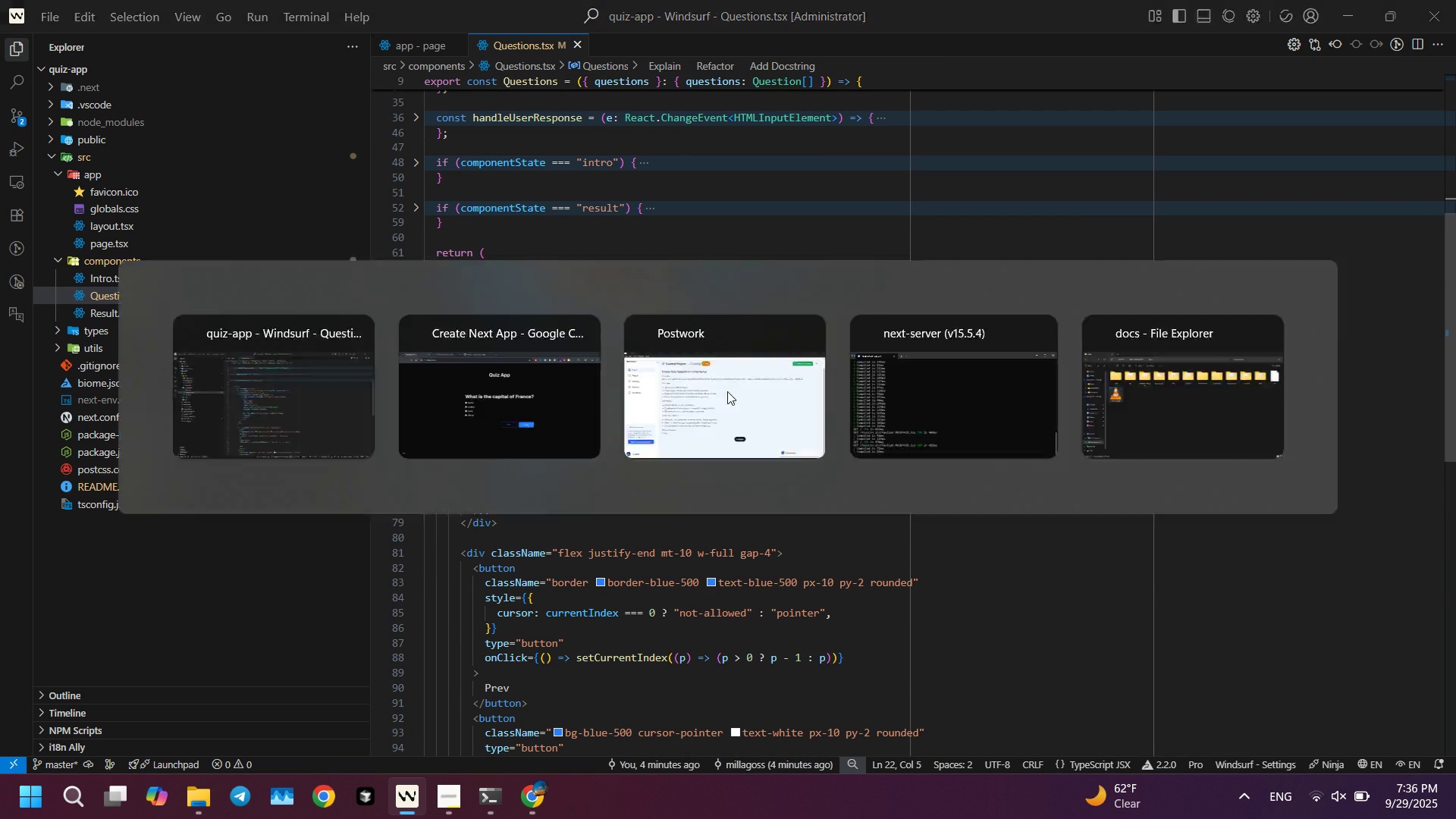 
key(Alt+Tab)
 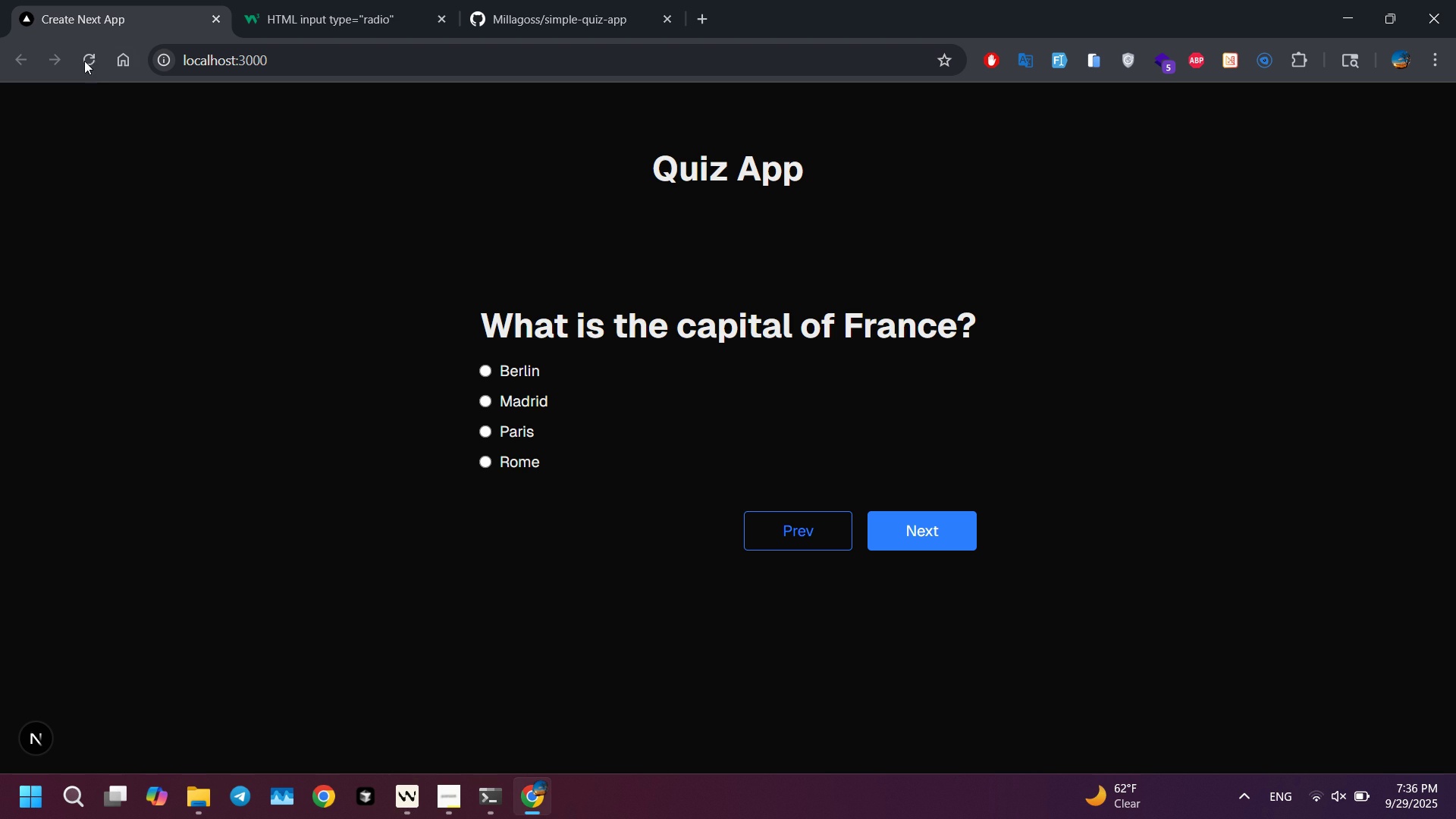 
left_click([84, 61])
 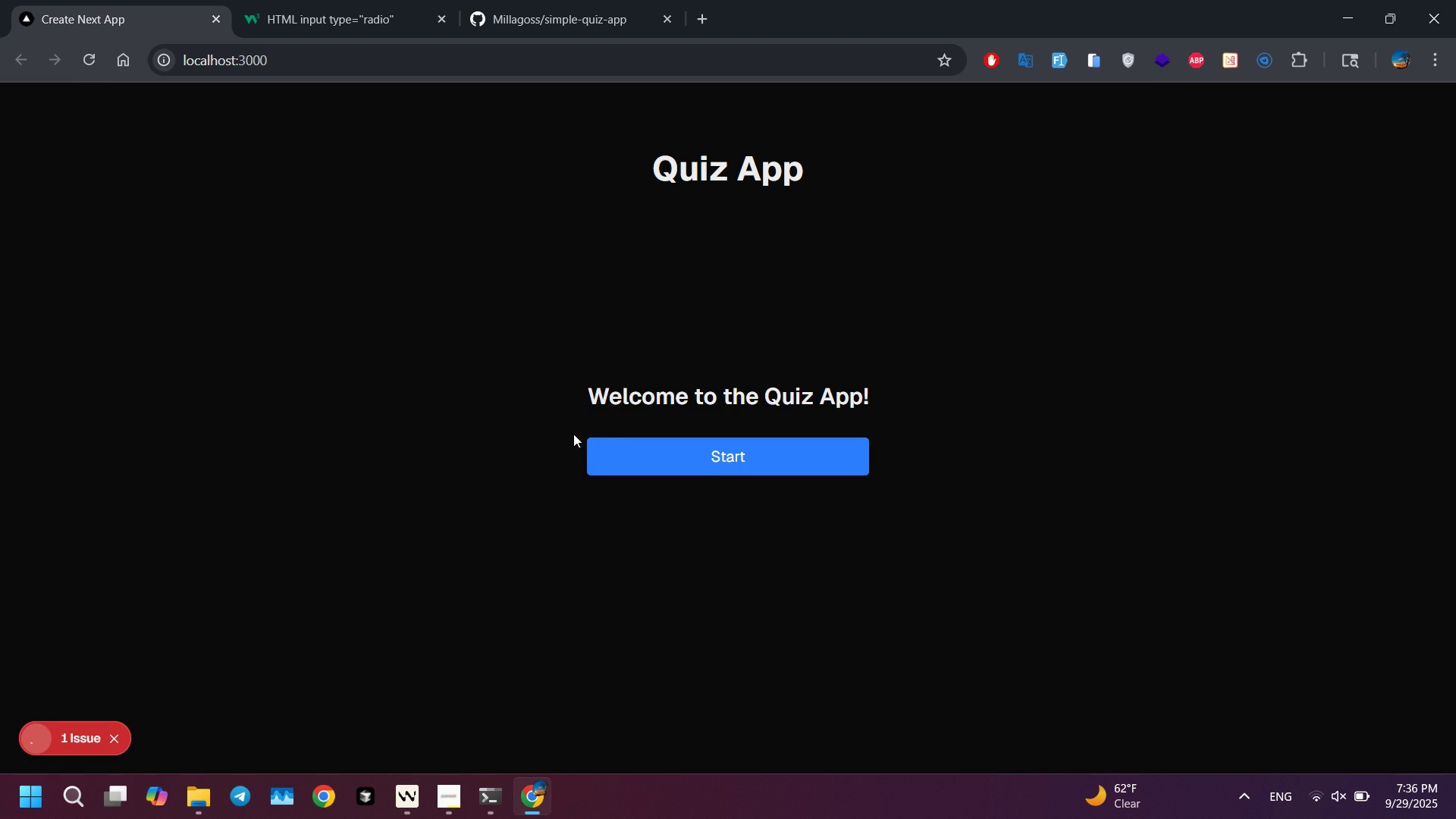 
left_click([650, 453])
 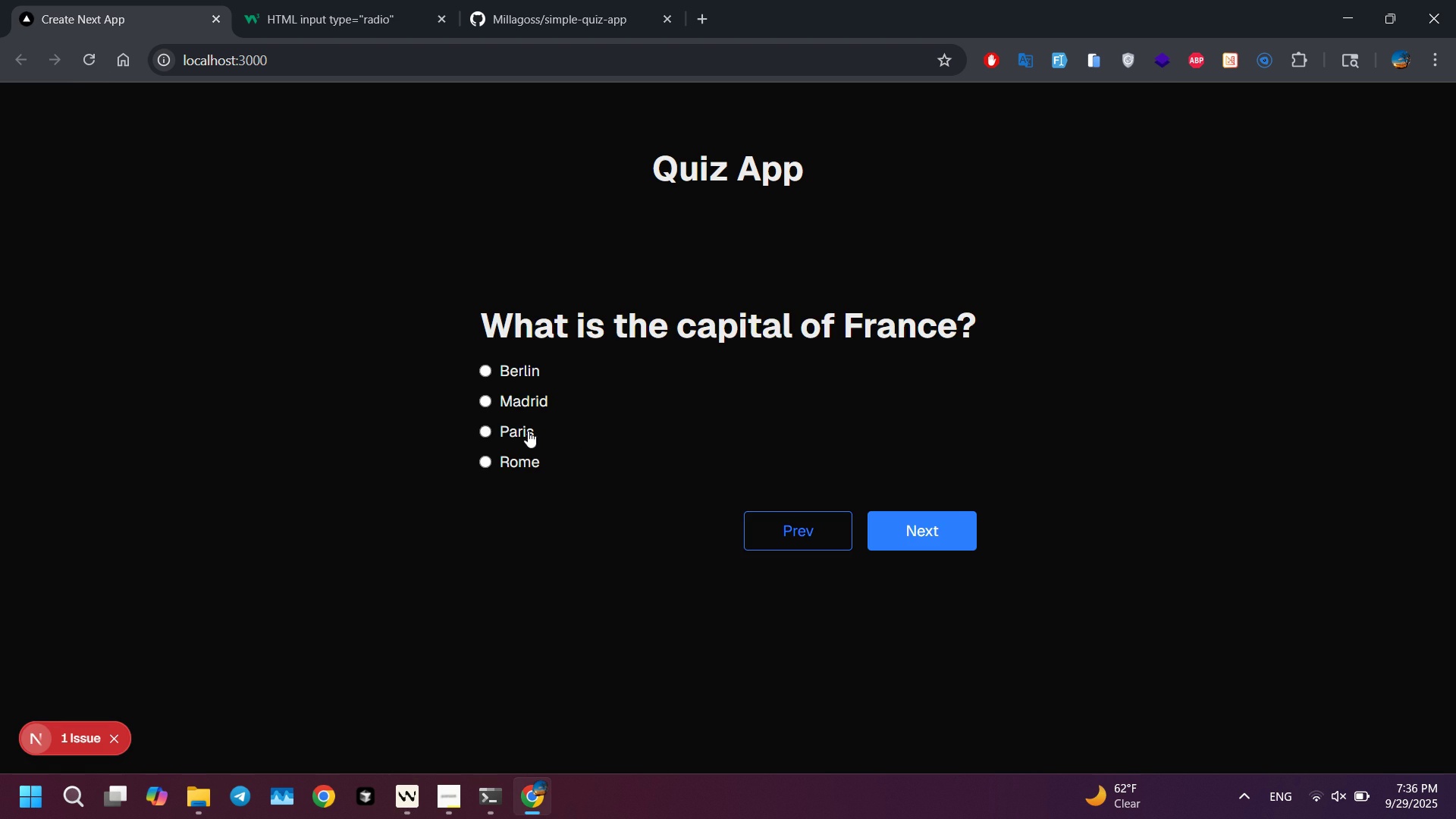 
left_click([528, 431])
 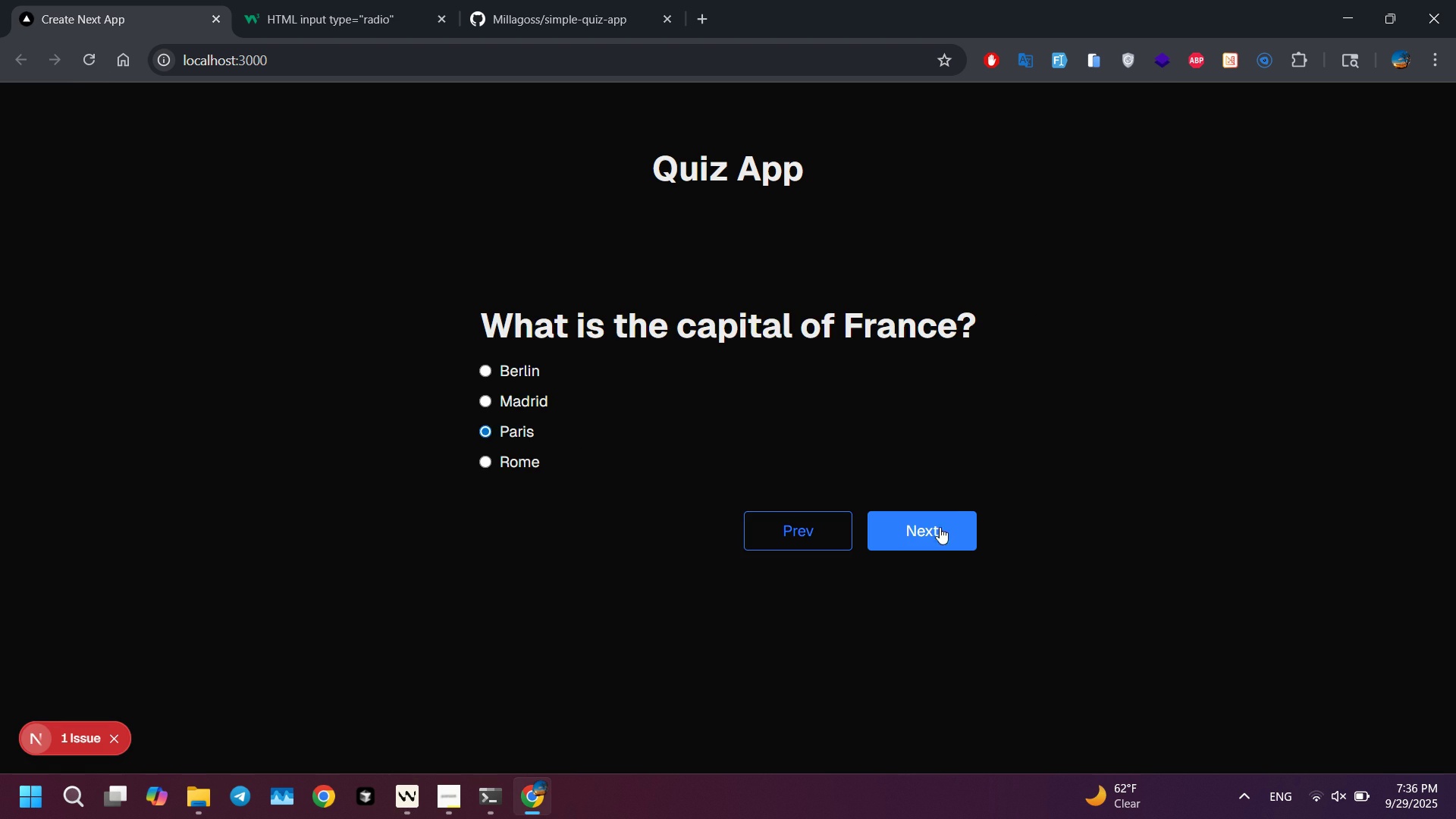 
left_click([940, 527])
 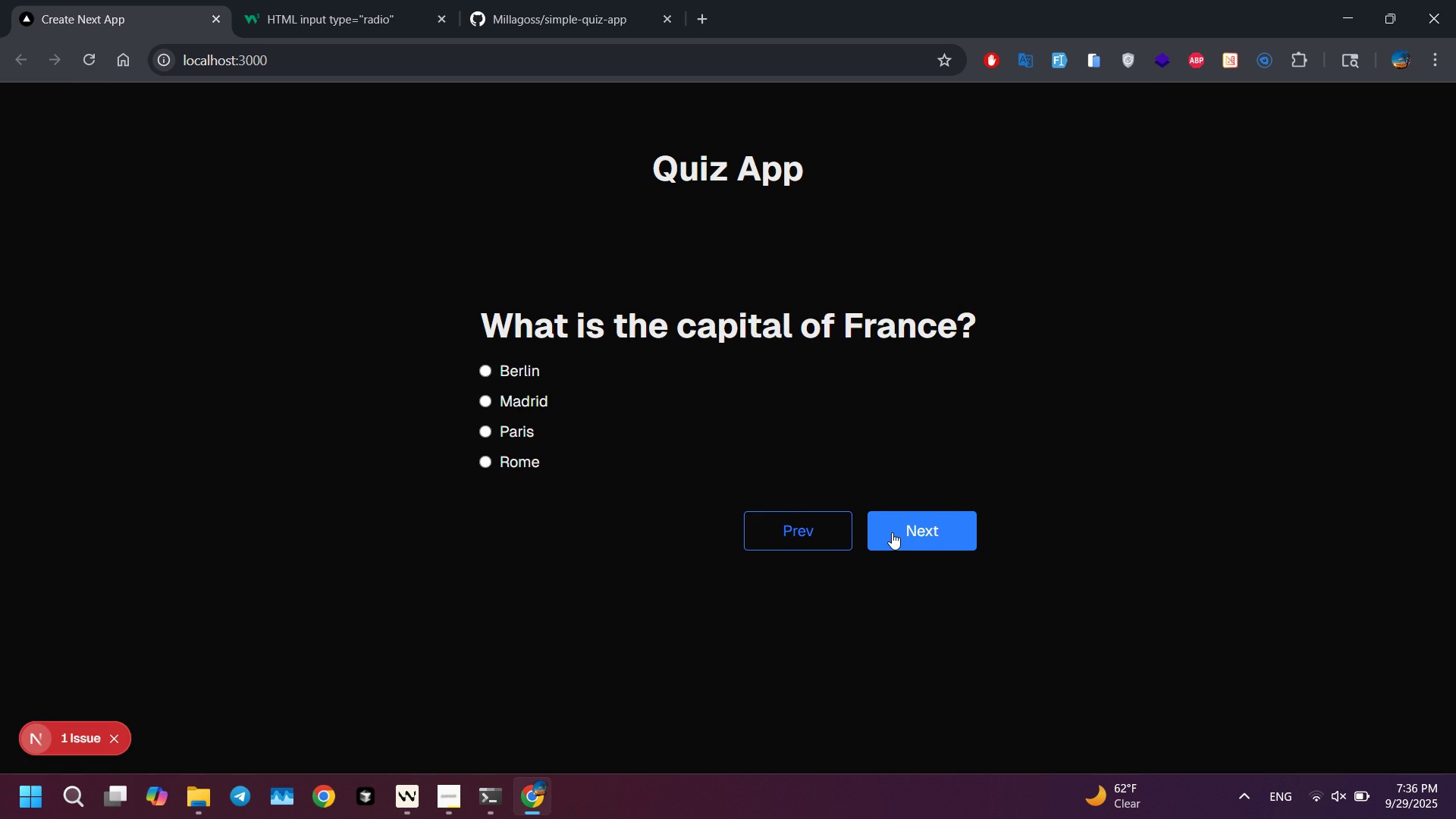 
left_click([892, 532])
 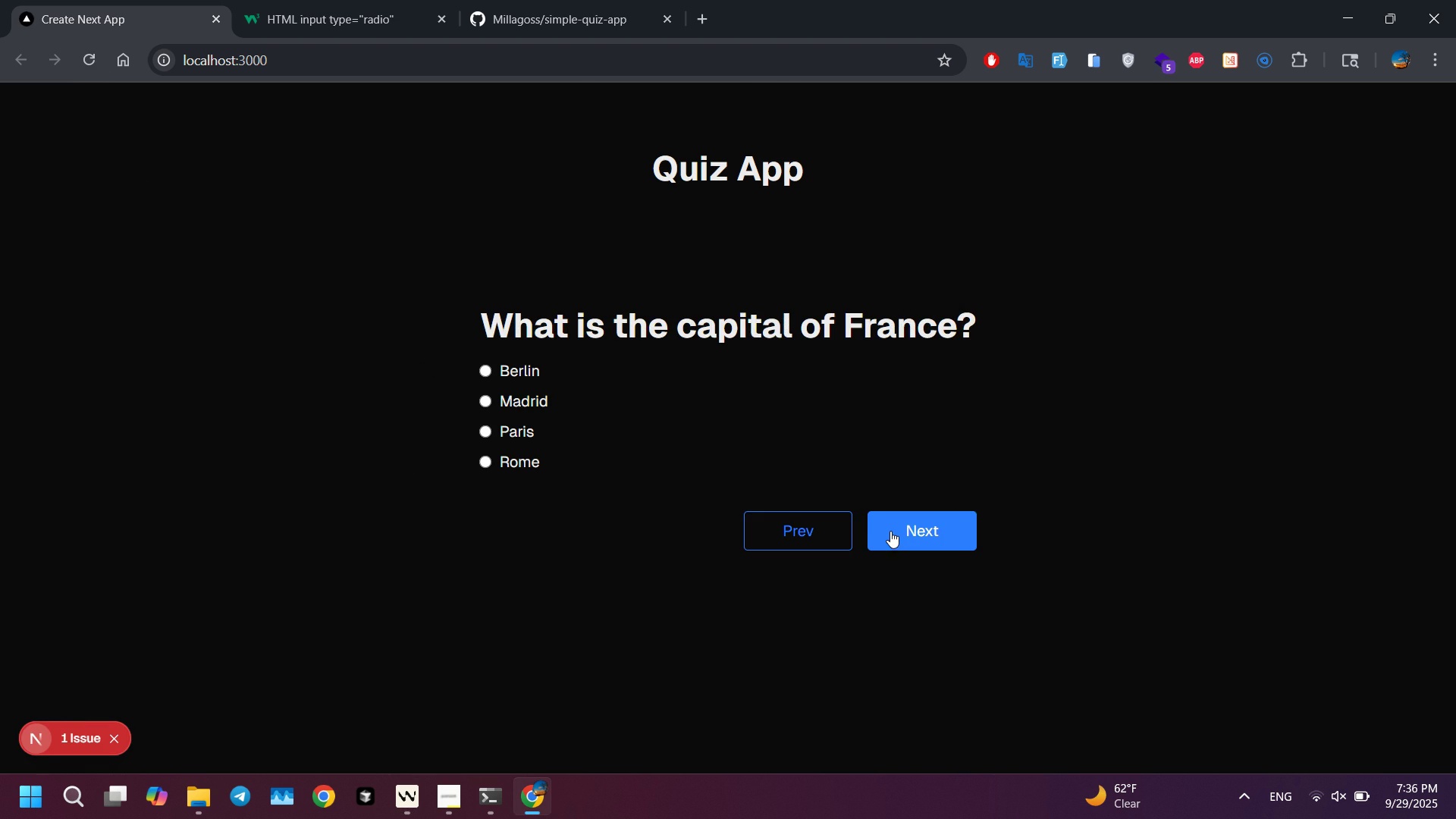 
key(Alt+AltLeft)
 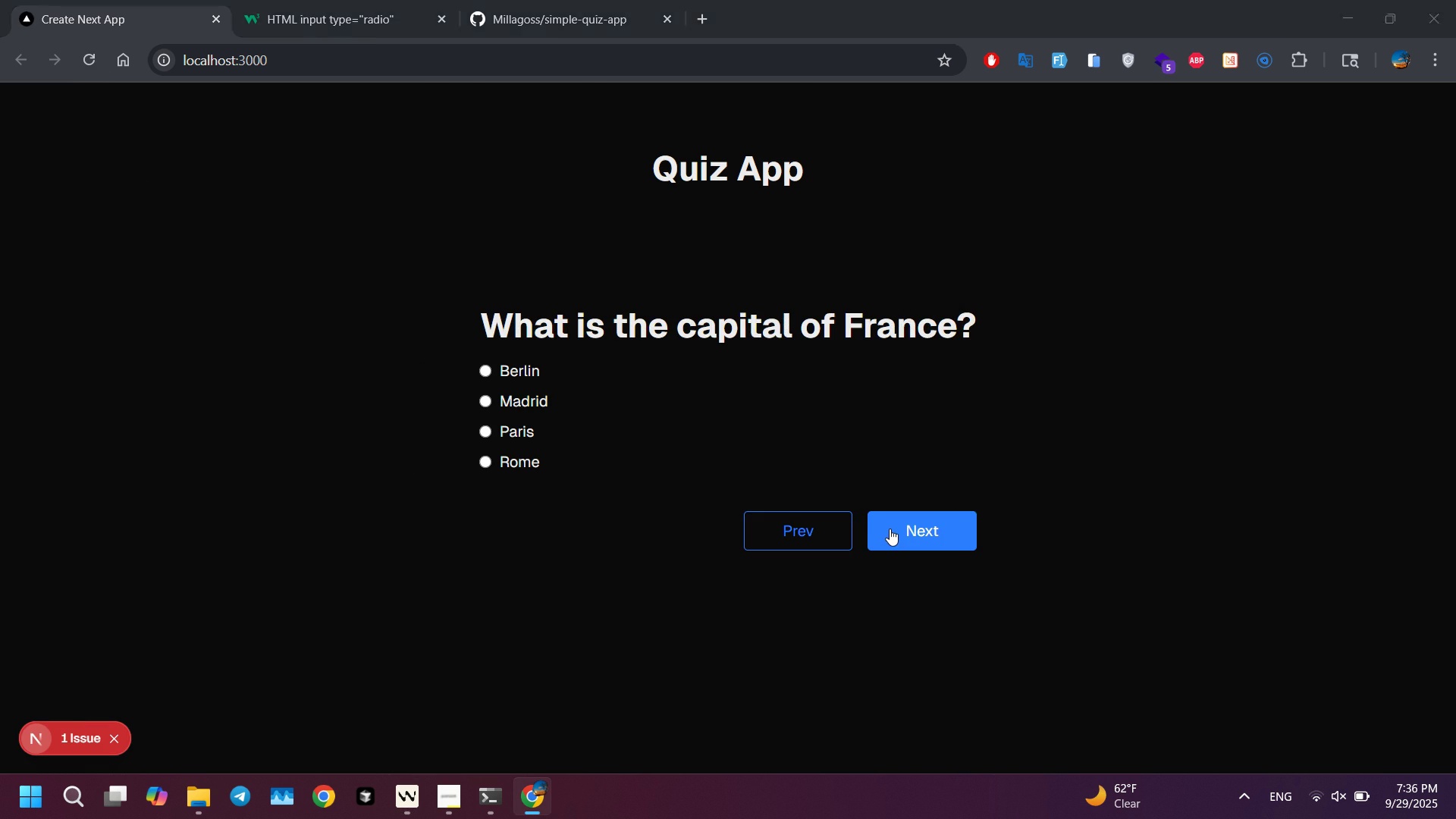 
key(Alt+Tab)
 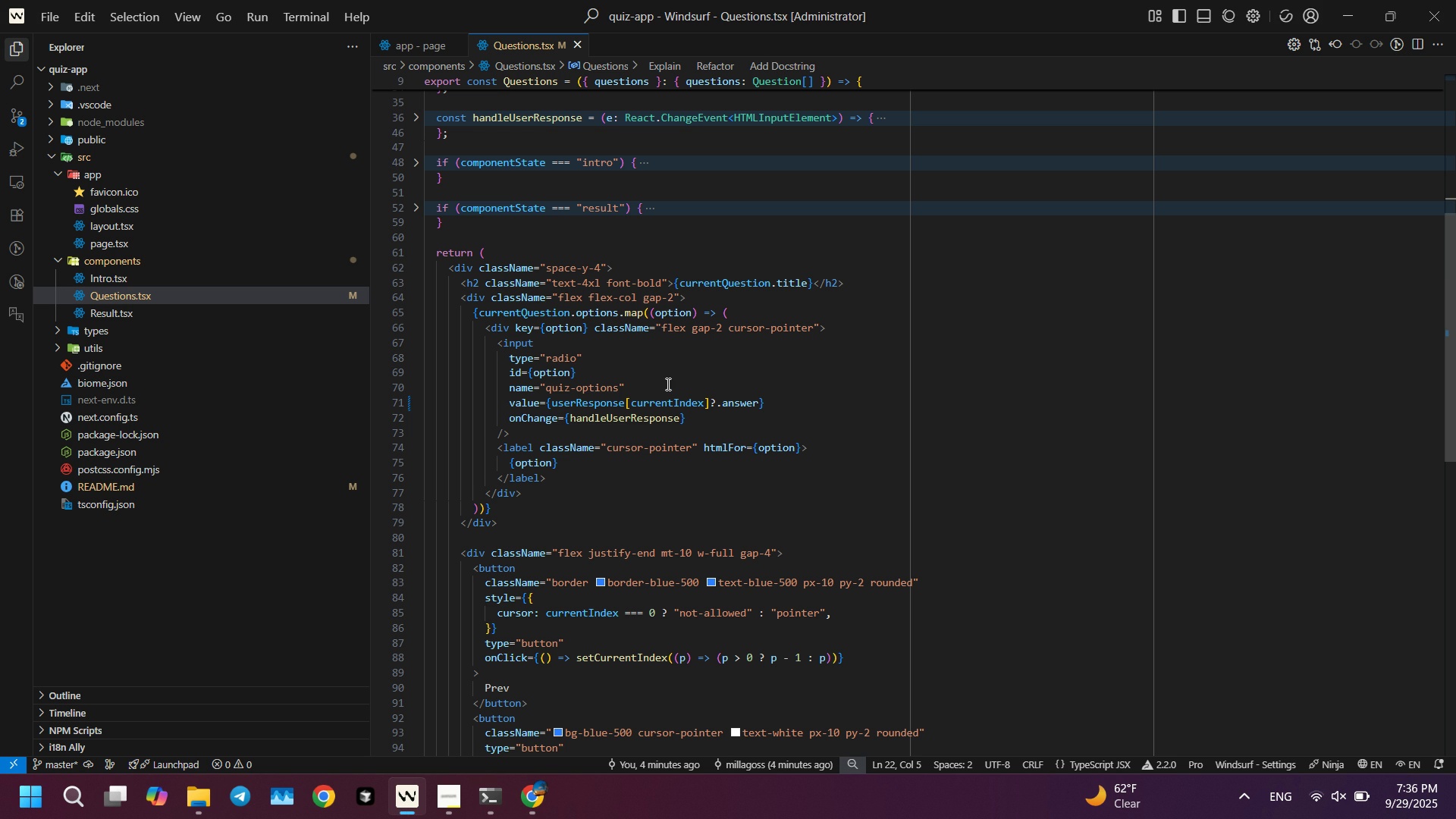 
wait(5.45)
 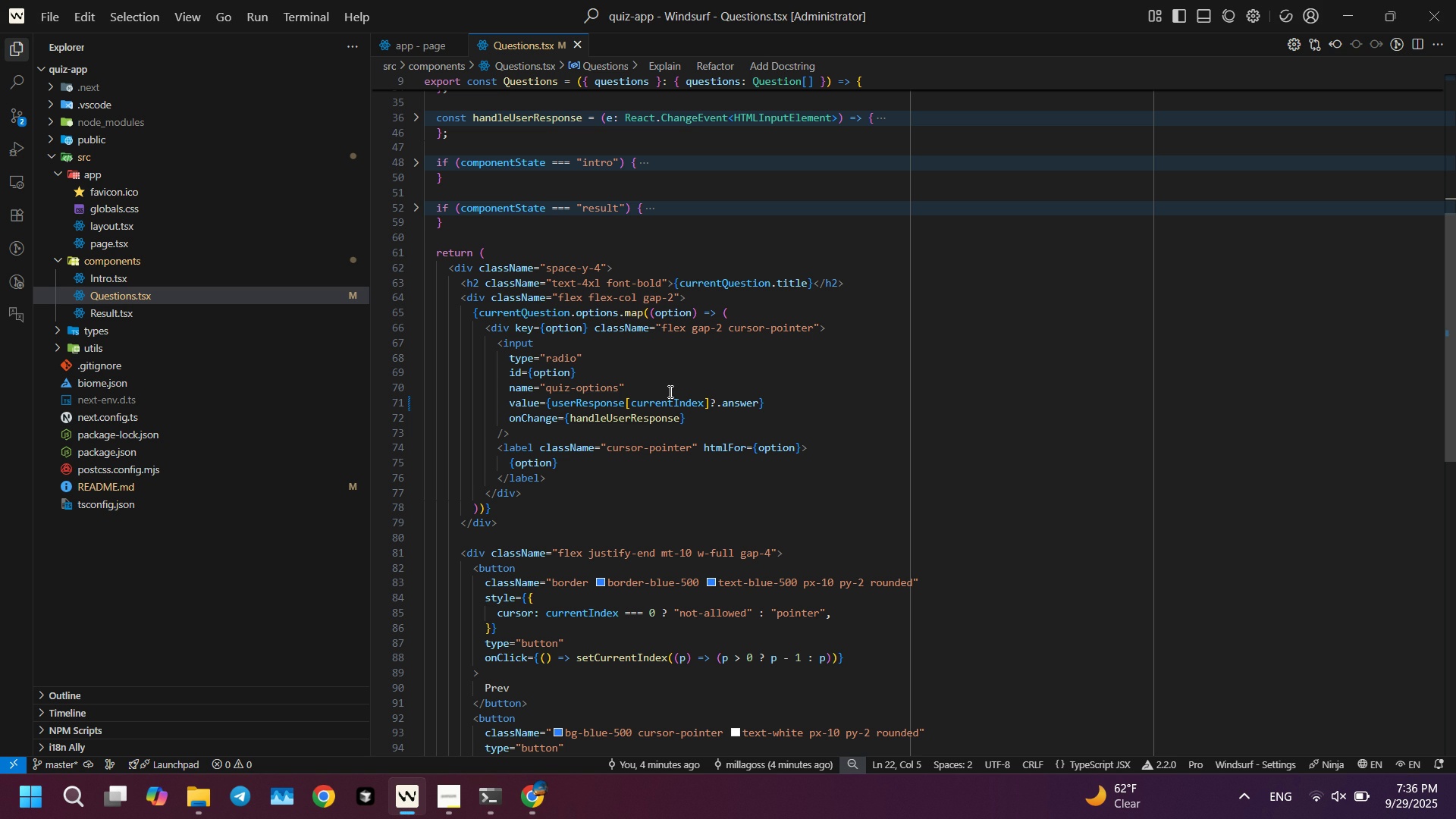 
left_click([504, 232])
 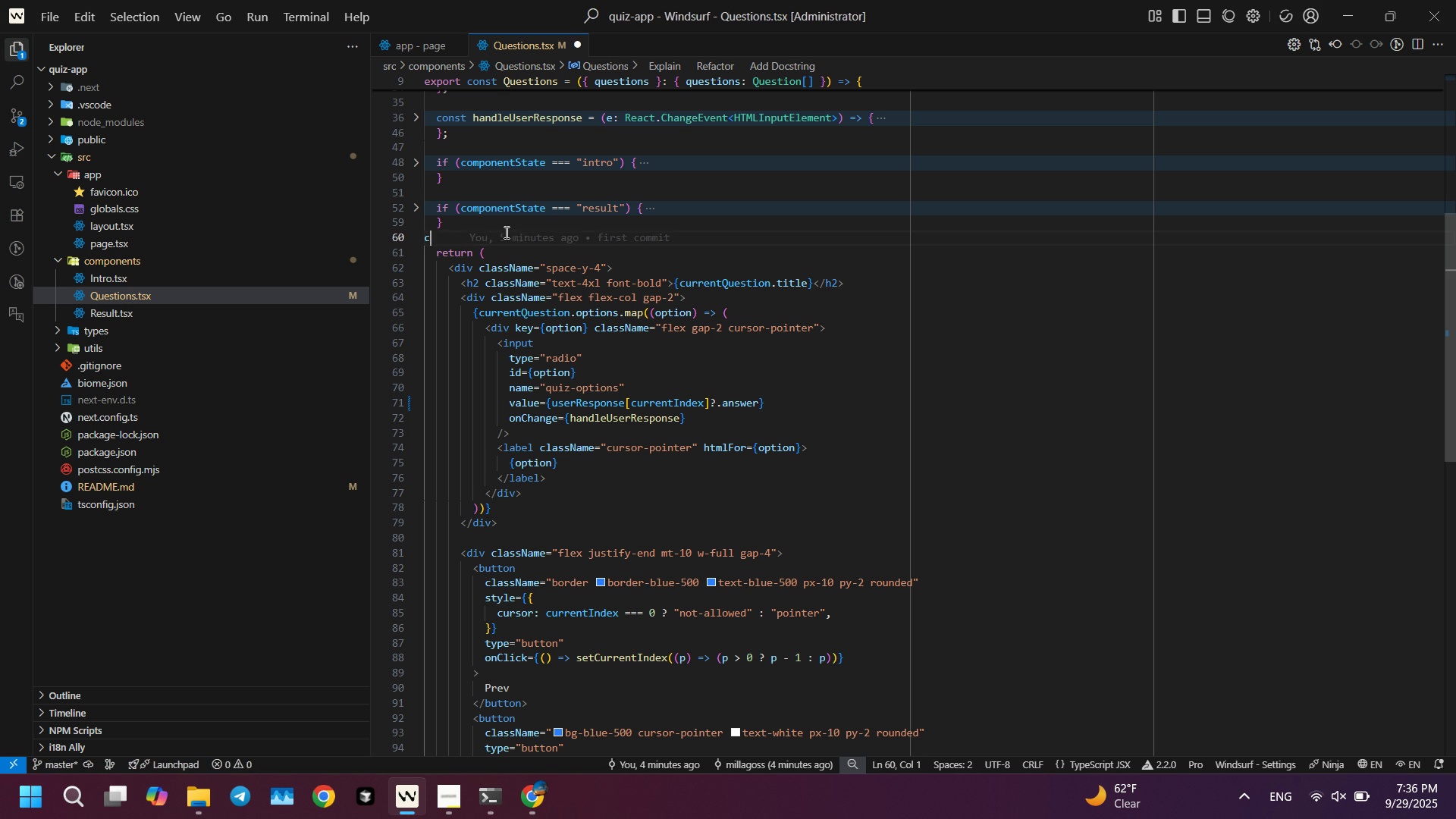 
type(console.log(userr)
 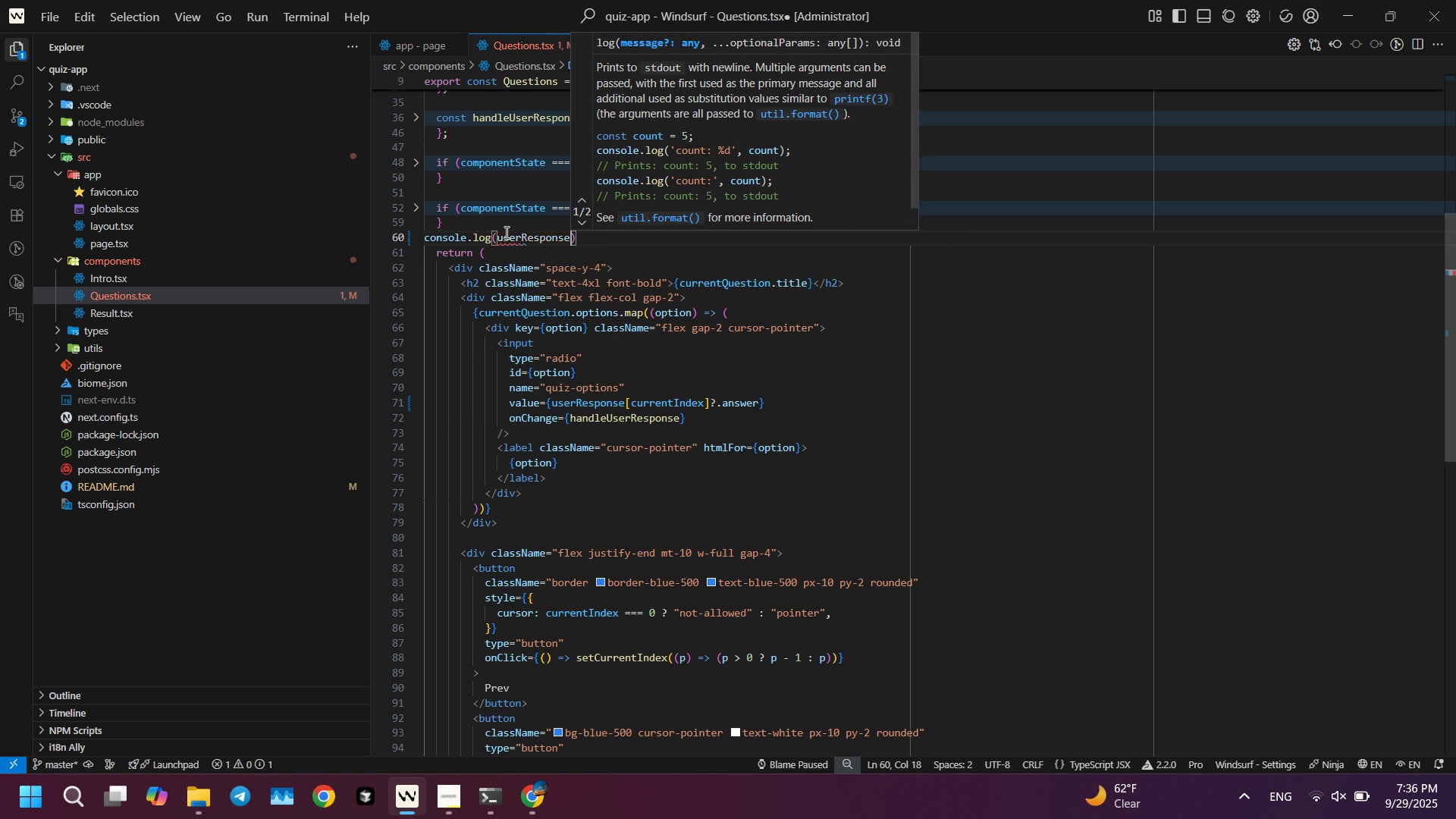 
key(Enter)
 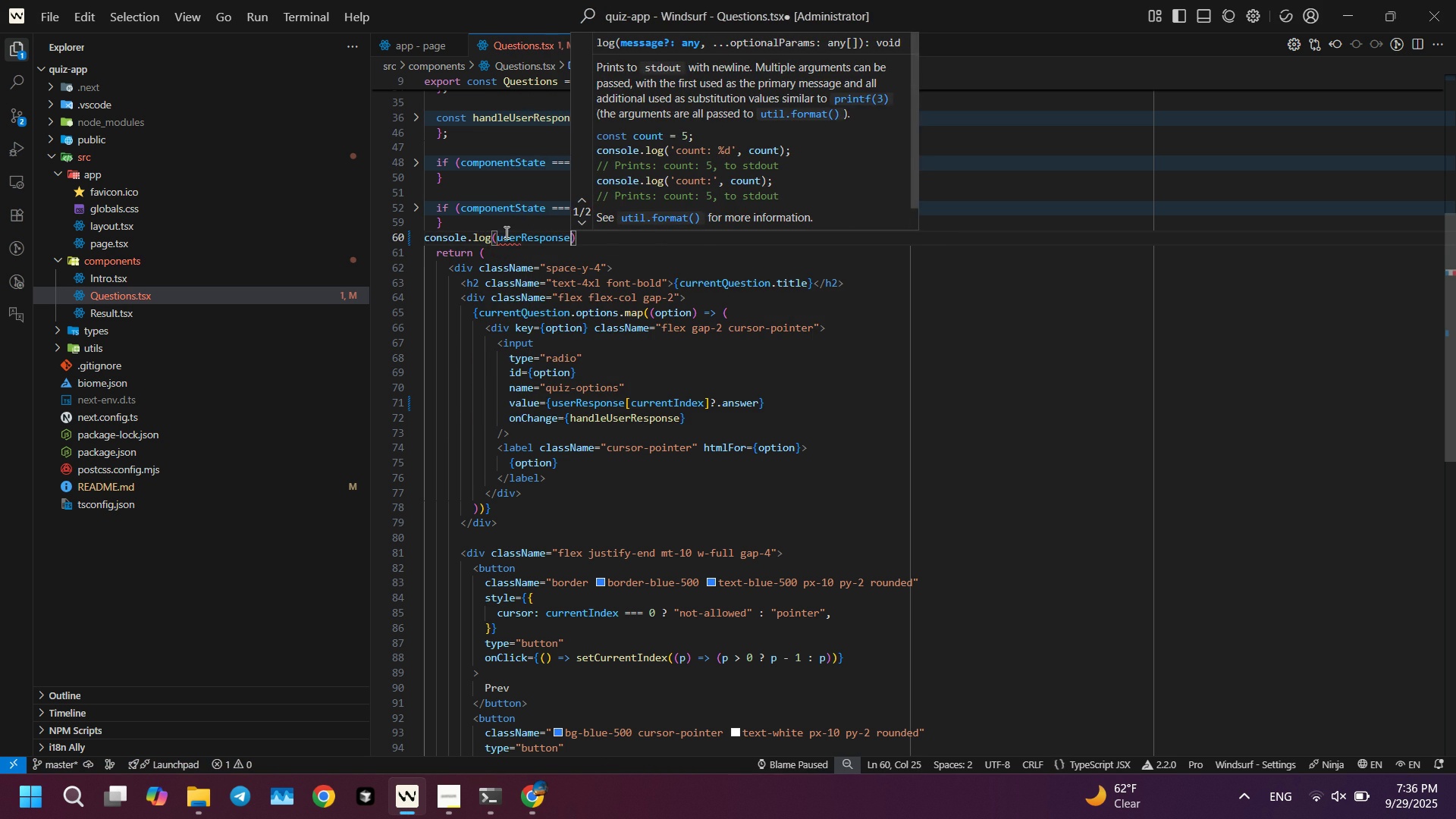 
type(,'response)
 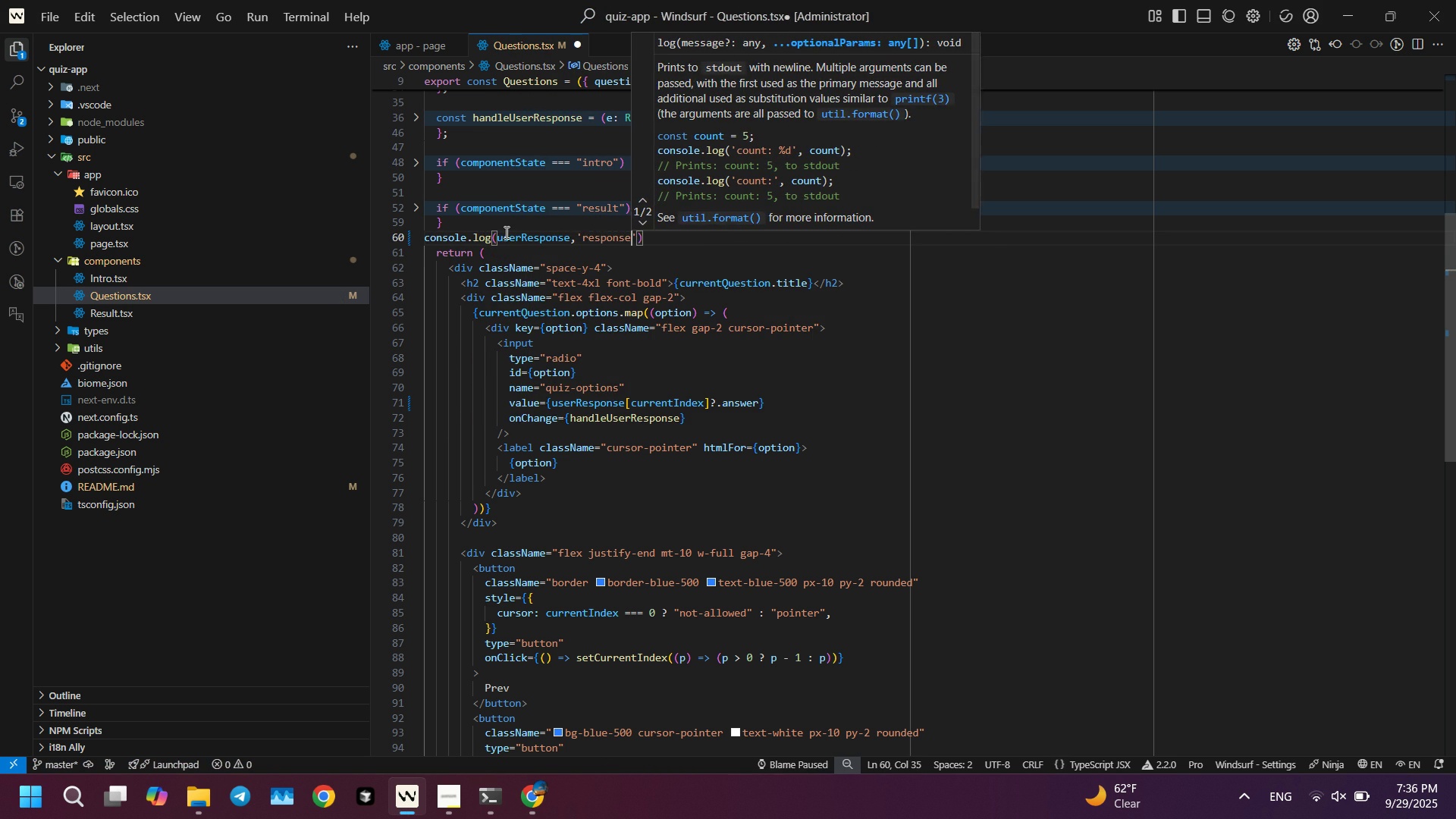 
key(Control+ControlLeft)
 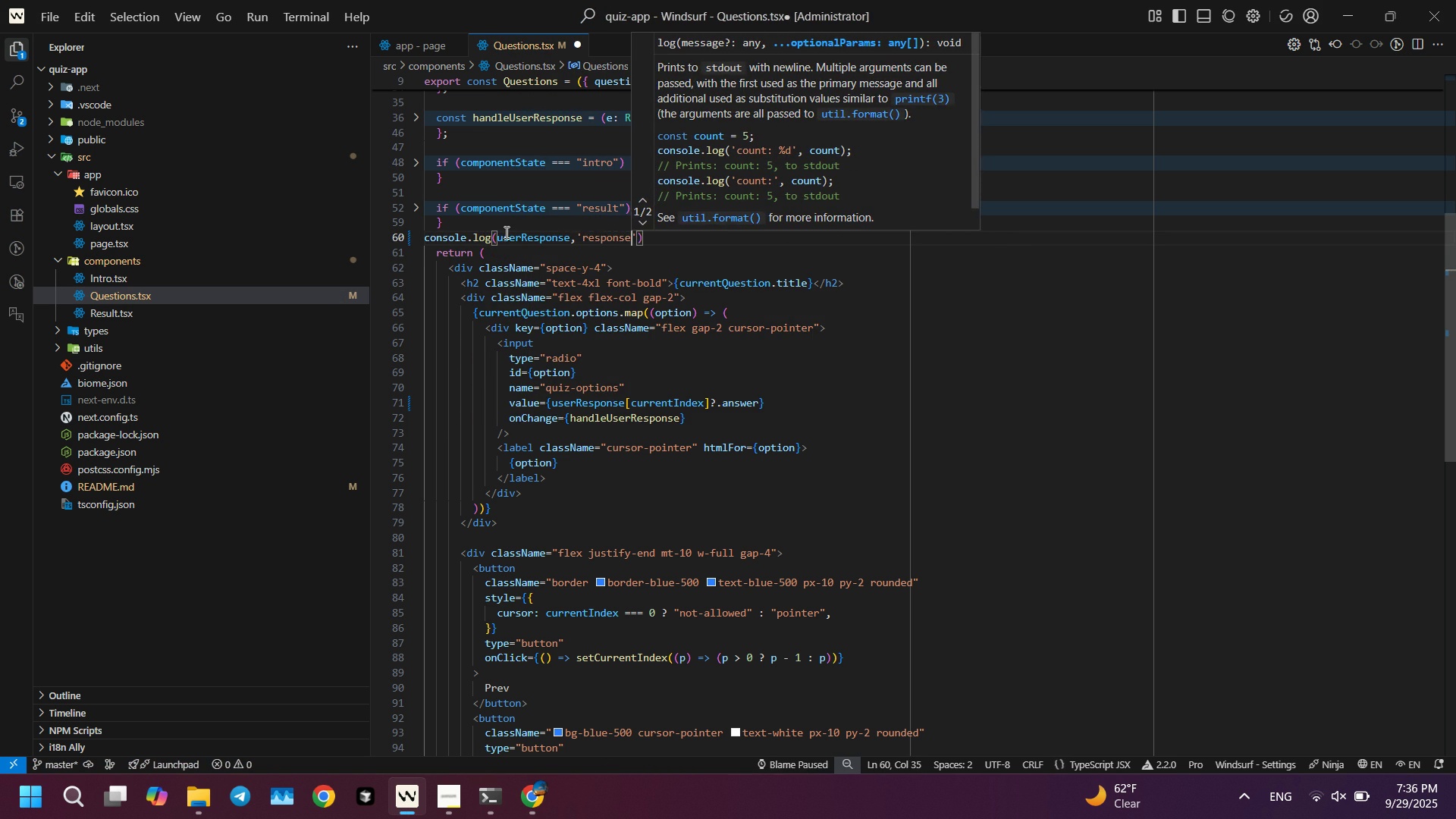 
key(Control+S)
 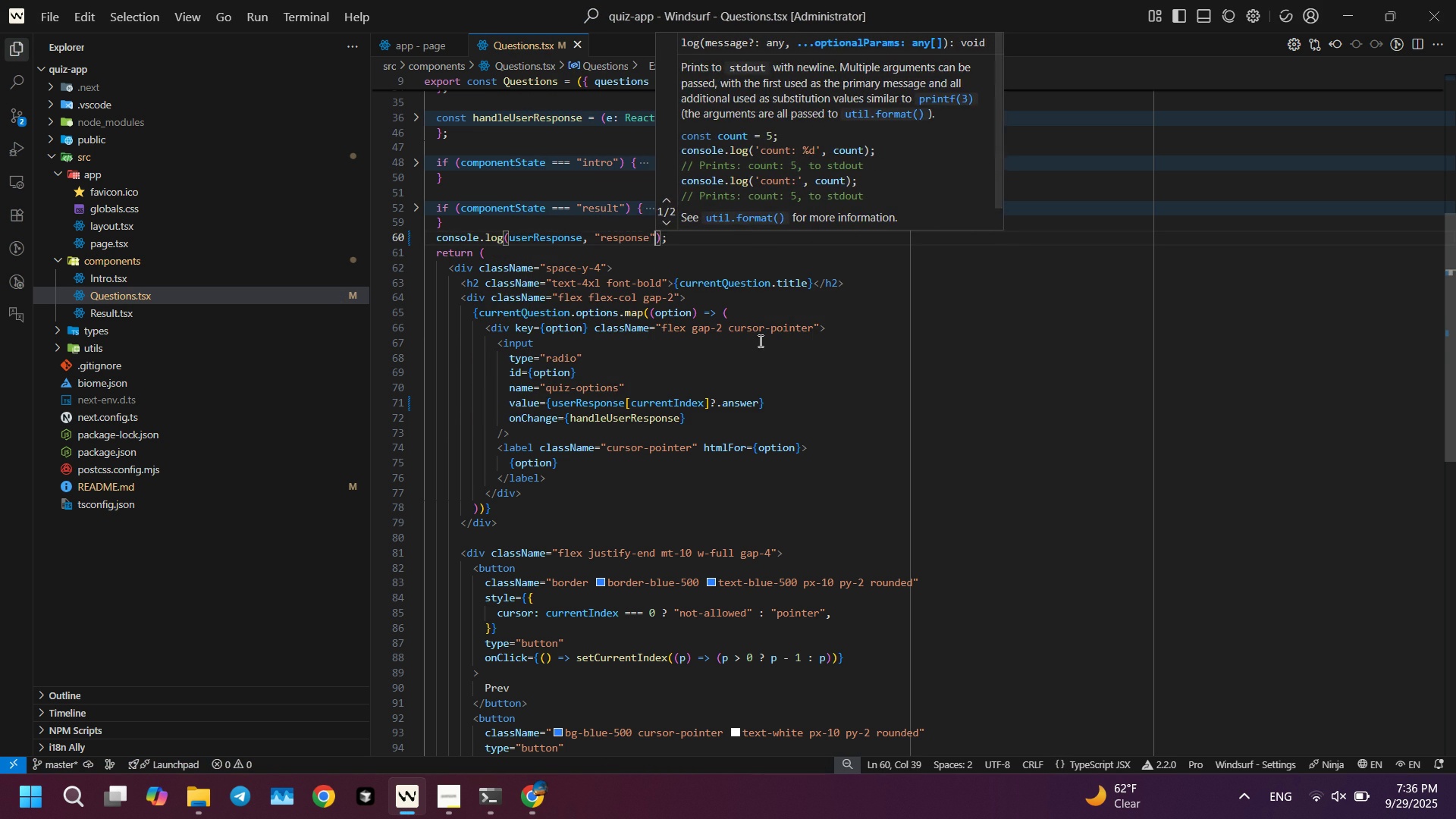 
left_click([760, 340])
 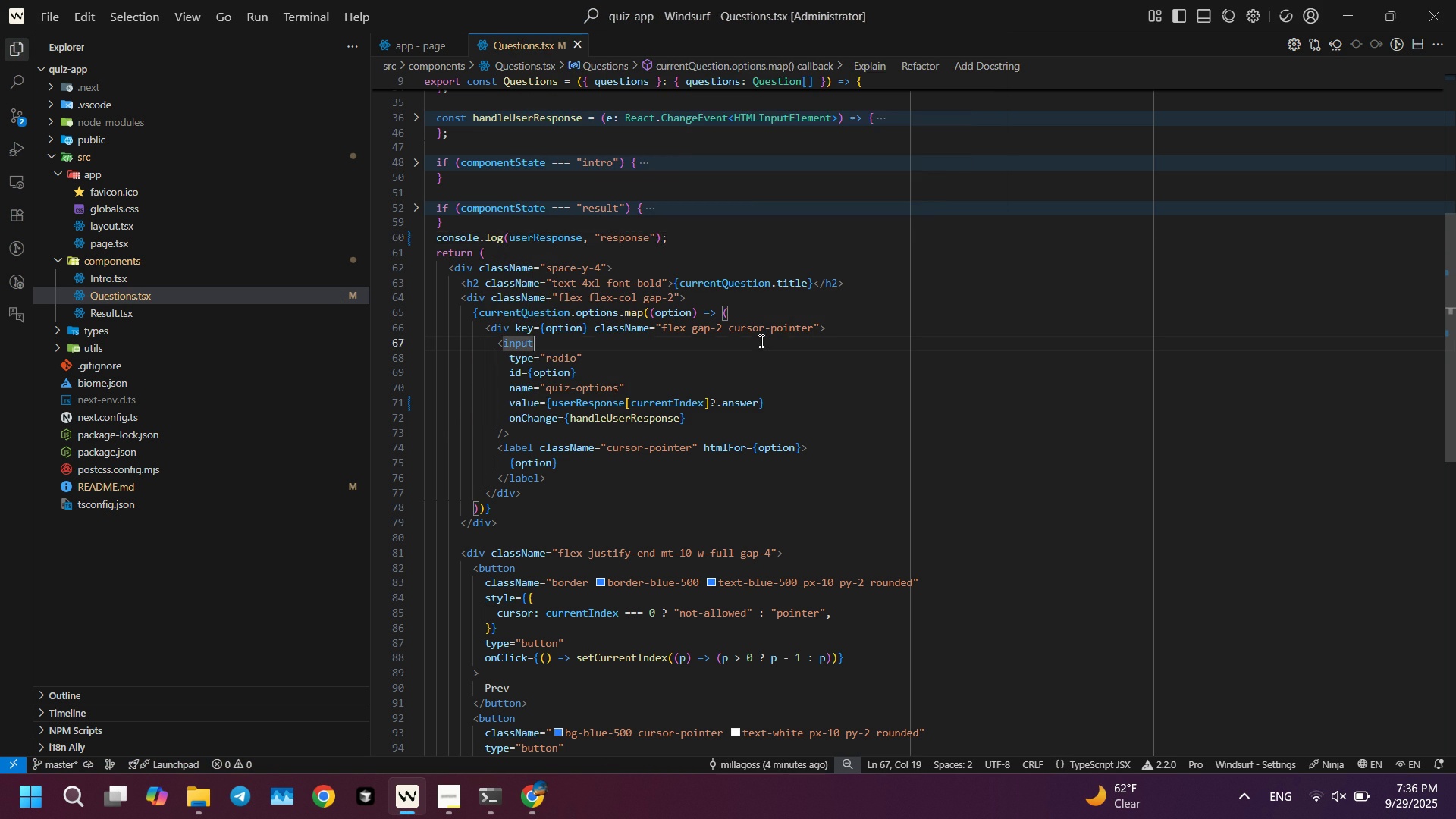 
key(Alt+AltLeft)
 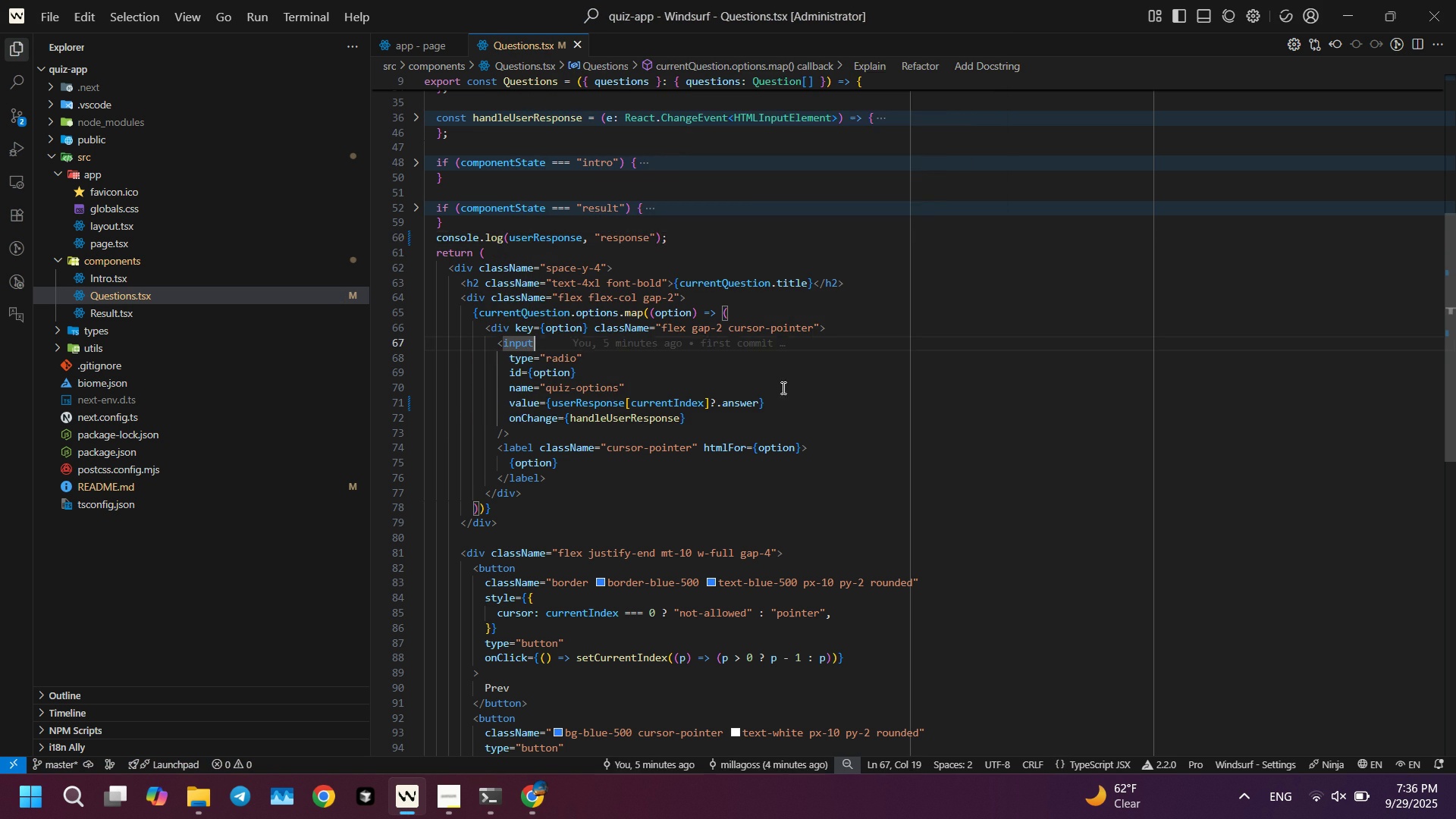 
key(Alt+AltLeft)
 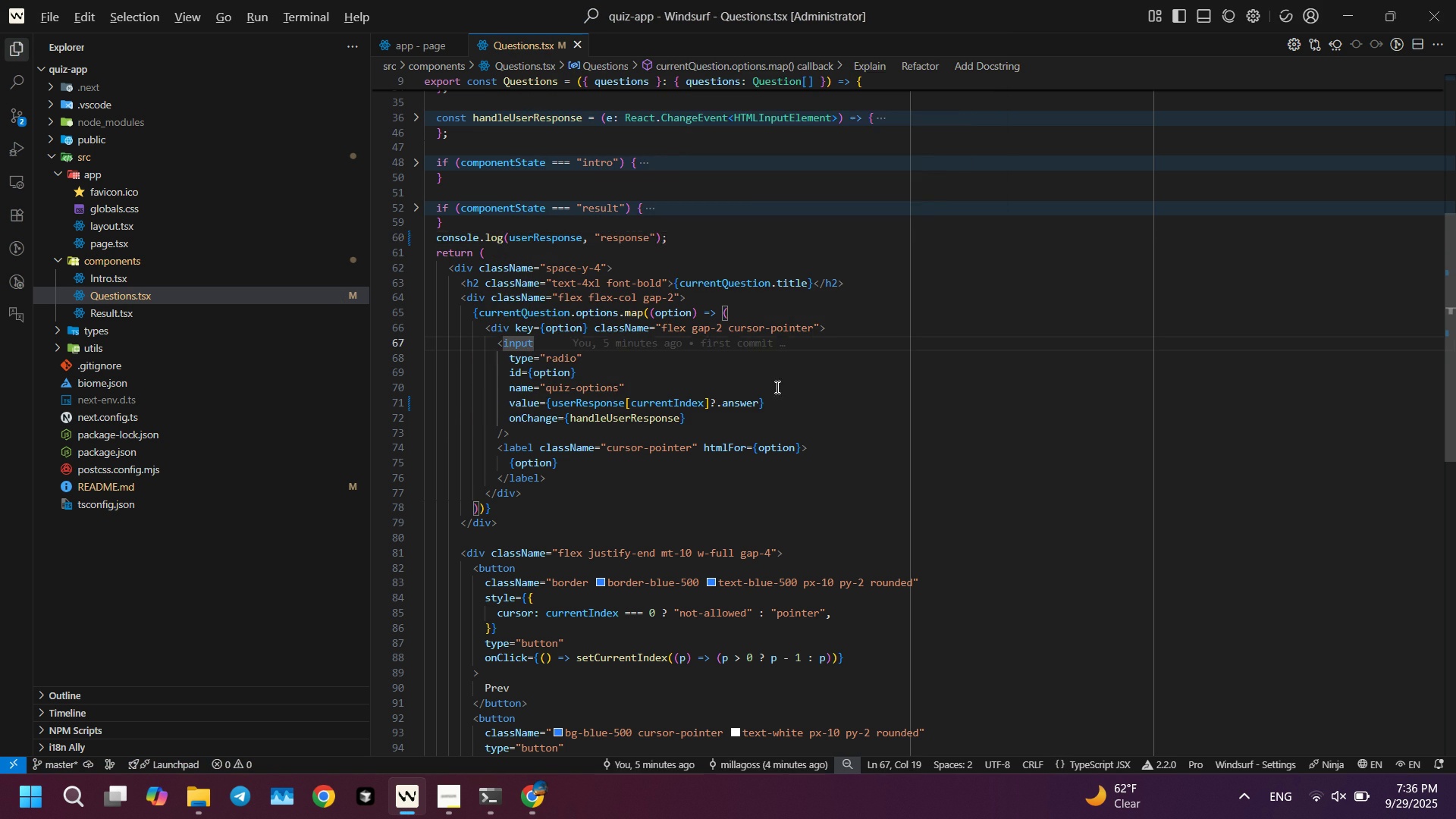 
key(Alt+Tab)
 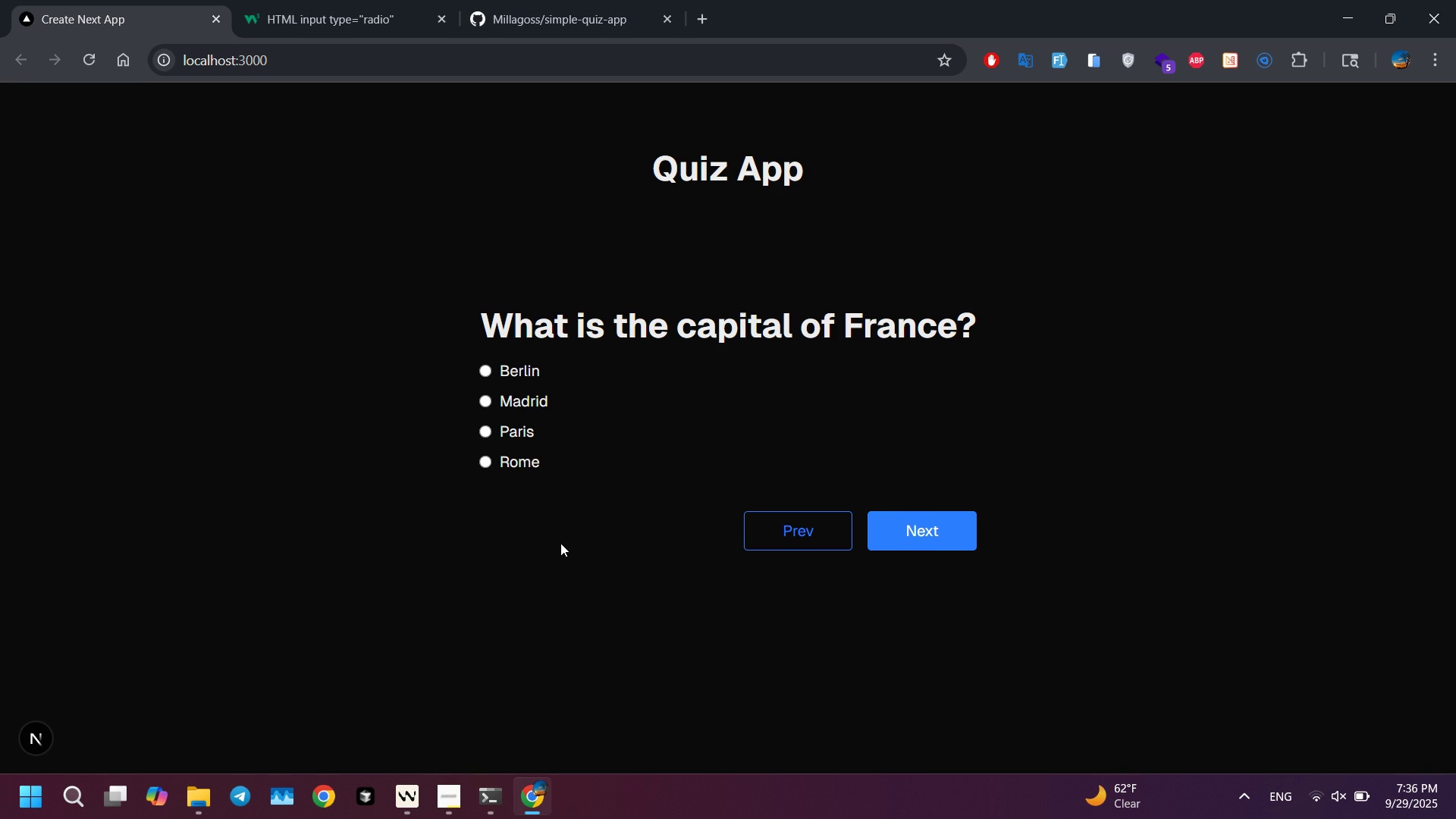 
right_click([560, 543])